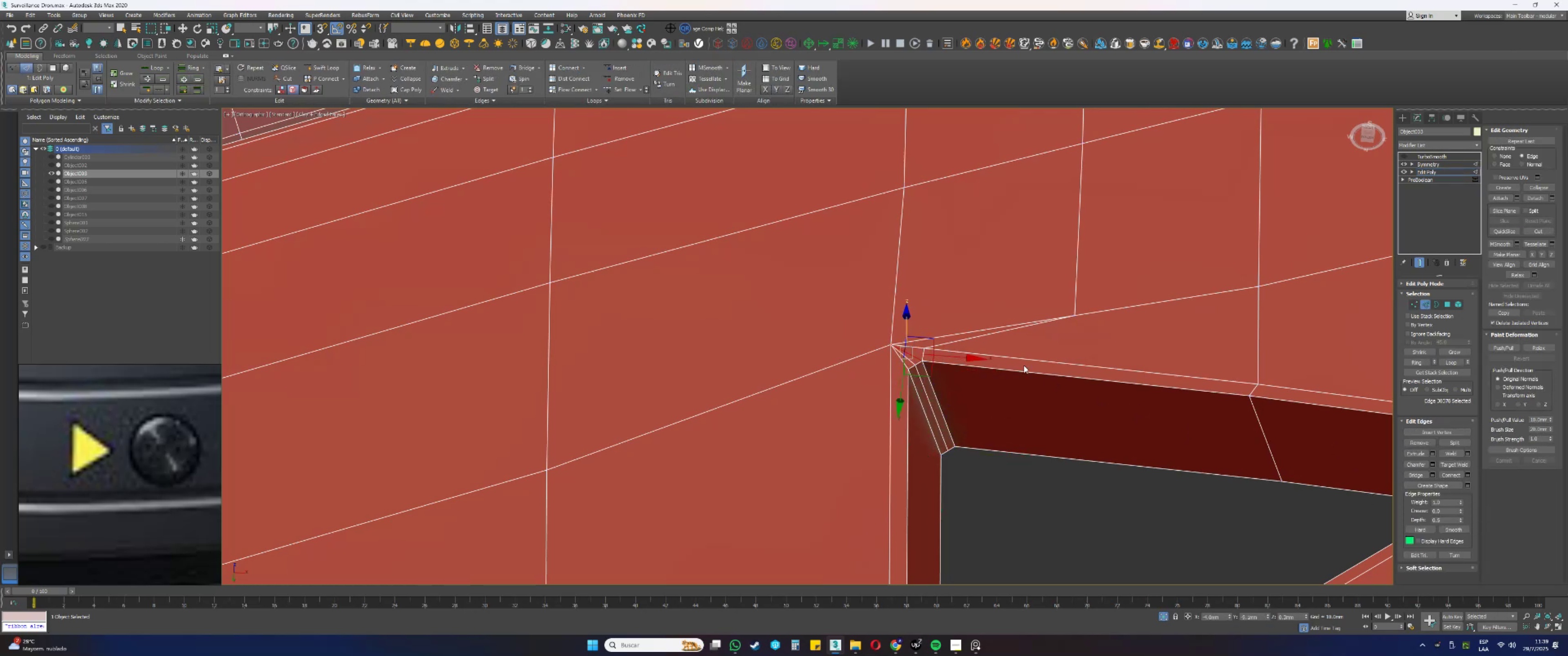 
key(Control+Backspace)
 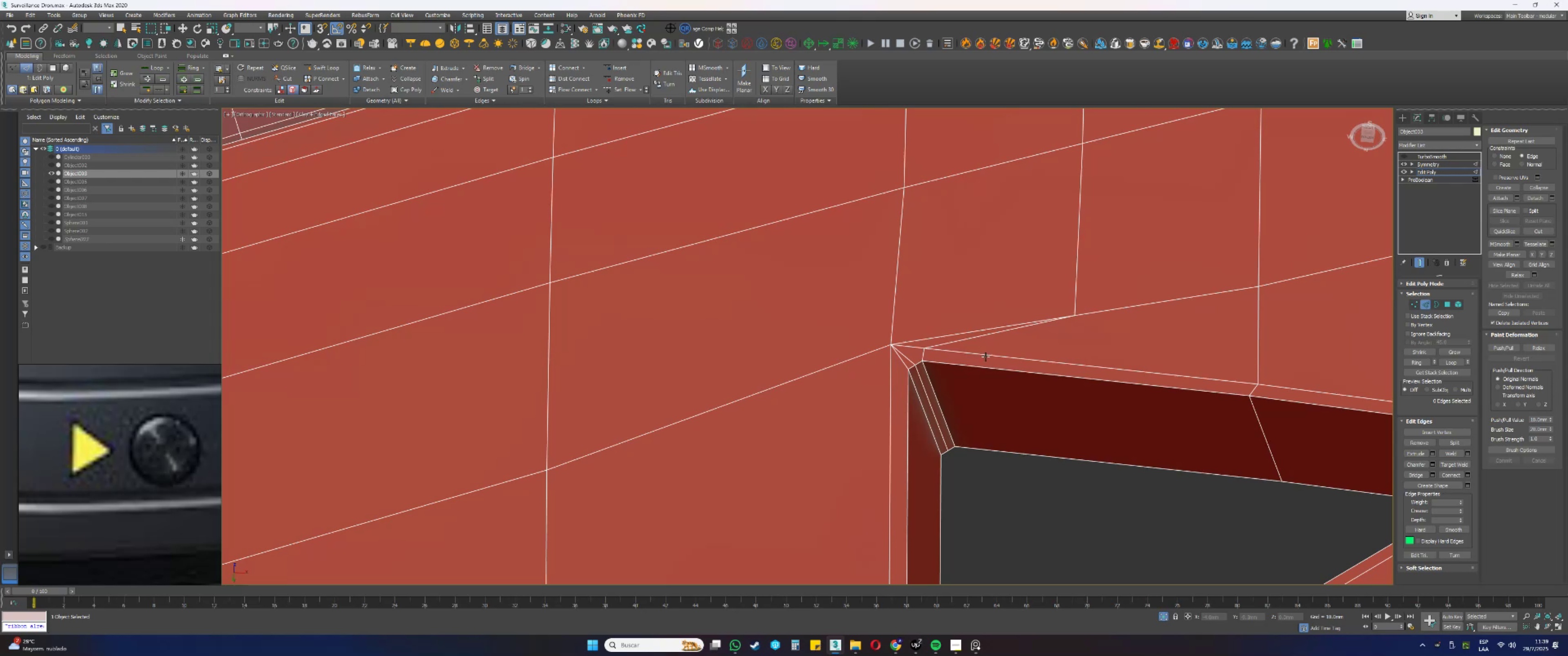 
wait(5.63)
 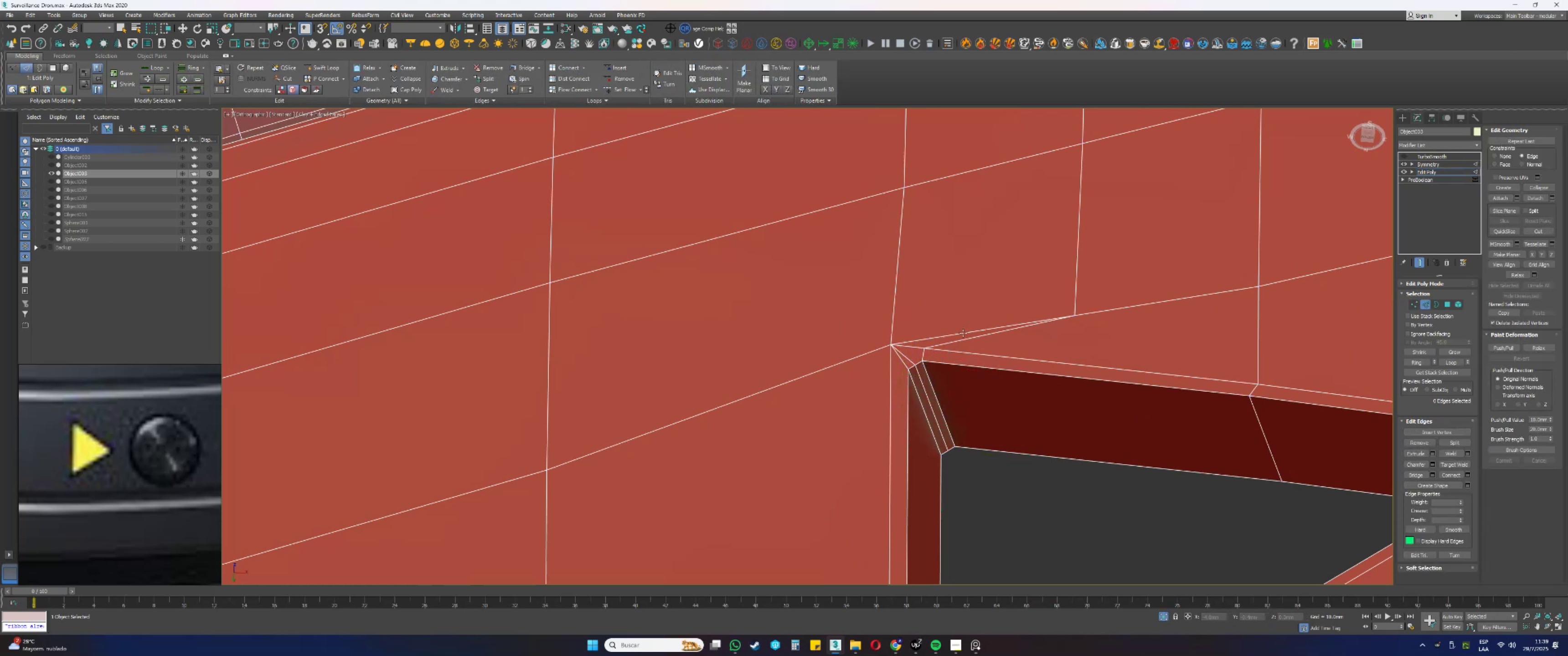 
left_click([1404, 156])
 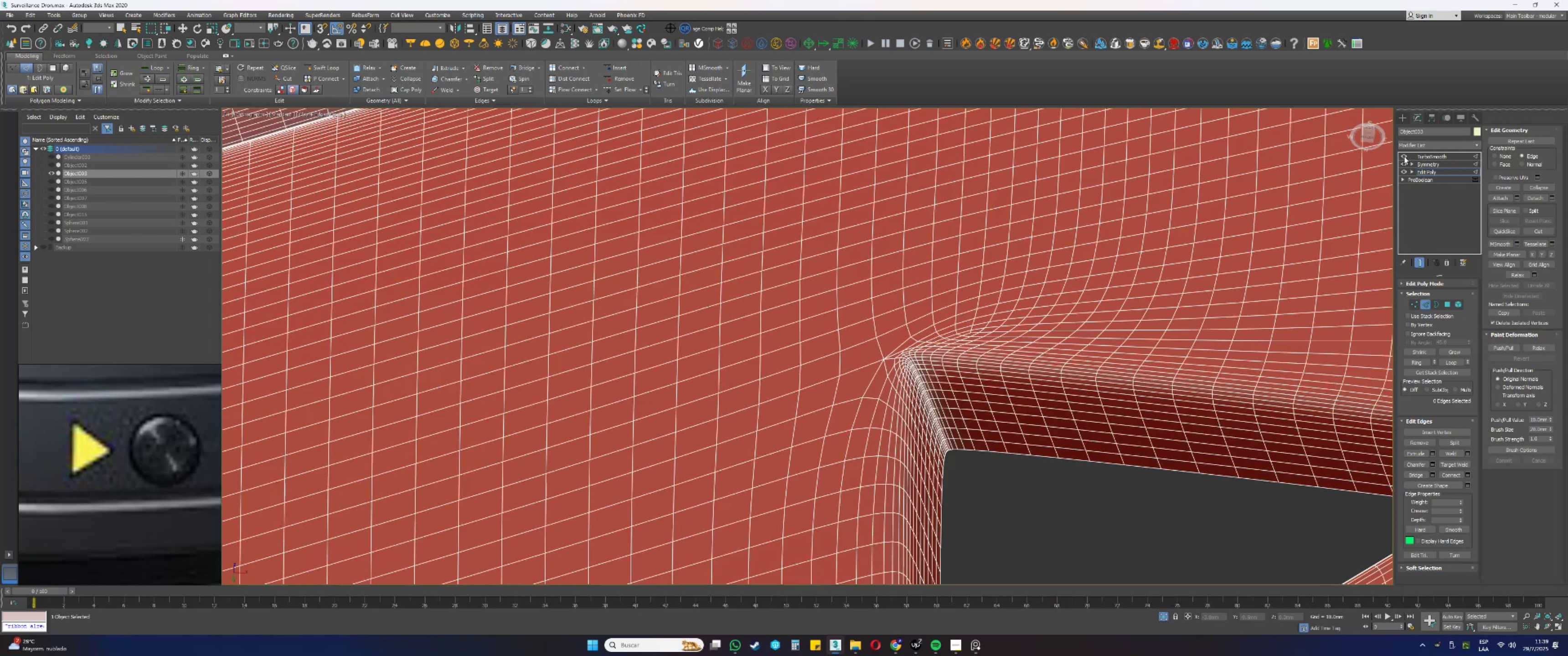 
left_click([1404, 156])
 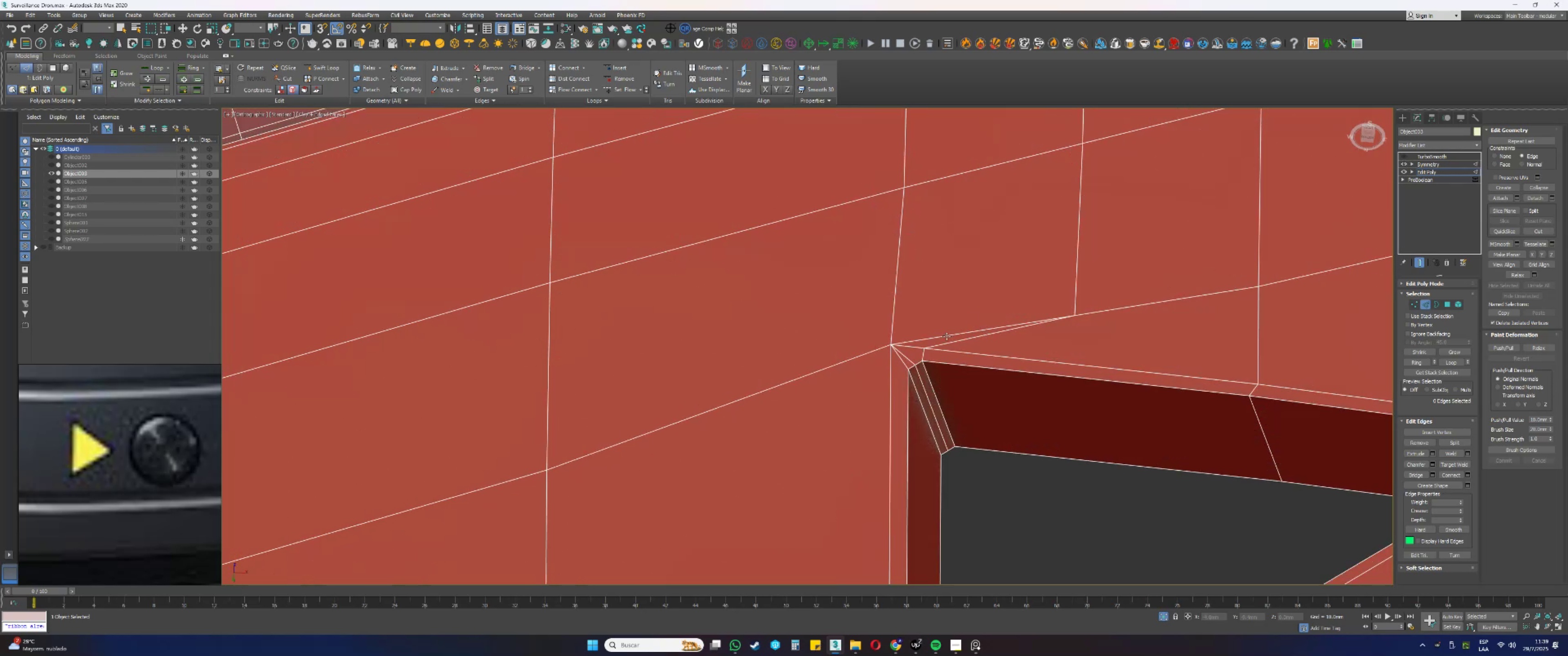 
key(1)
 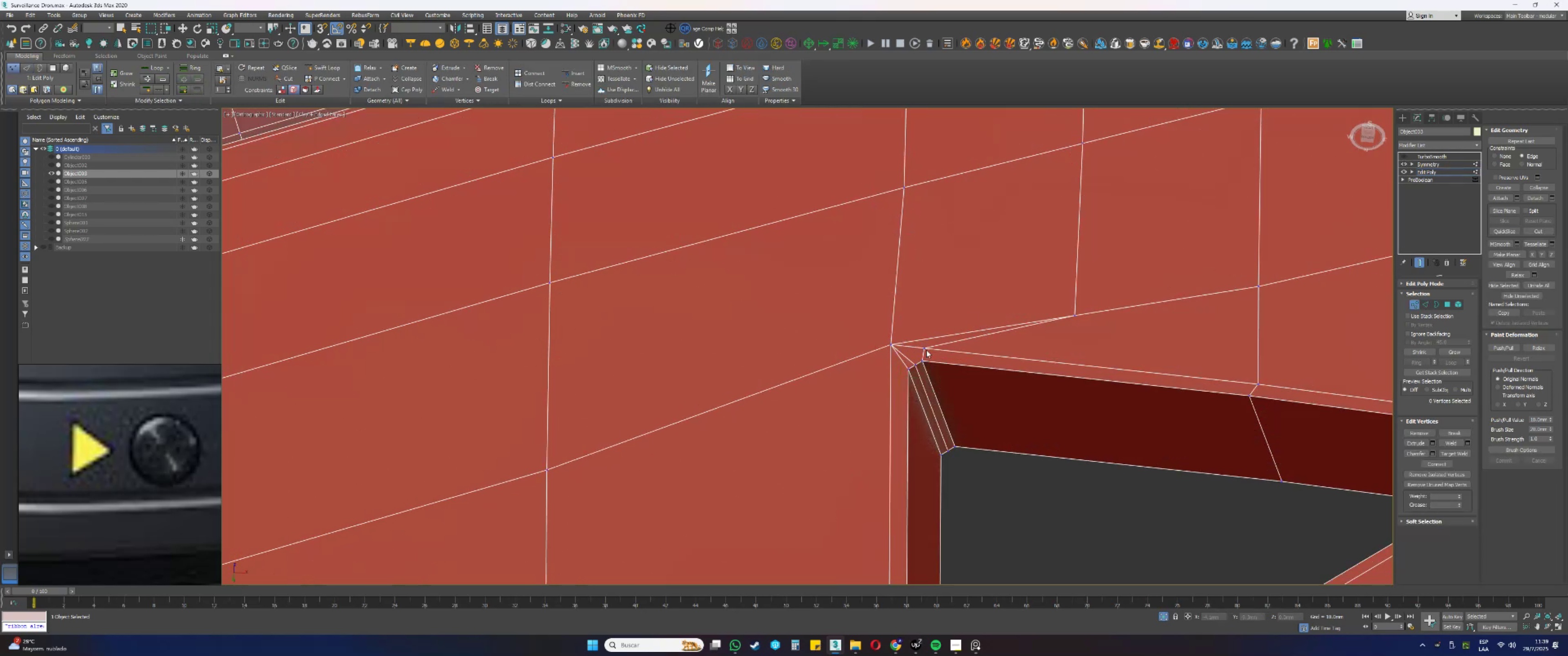 
double_click([926, 349])
 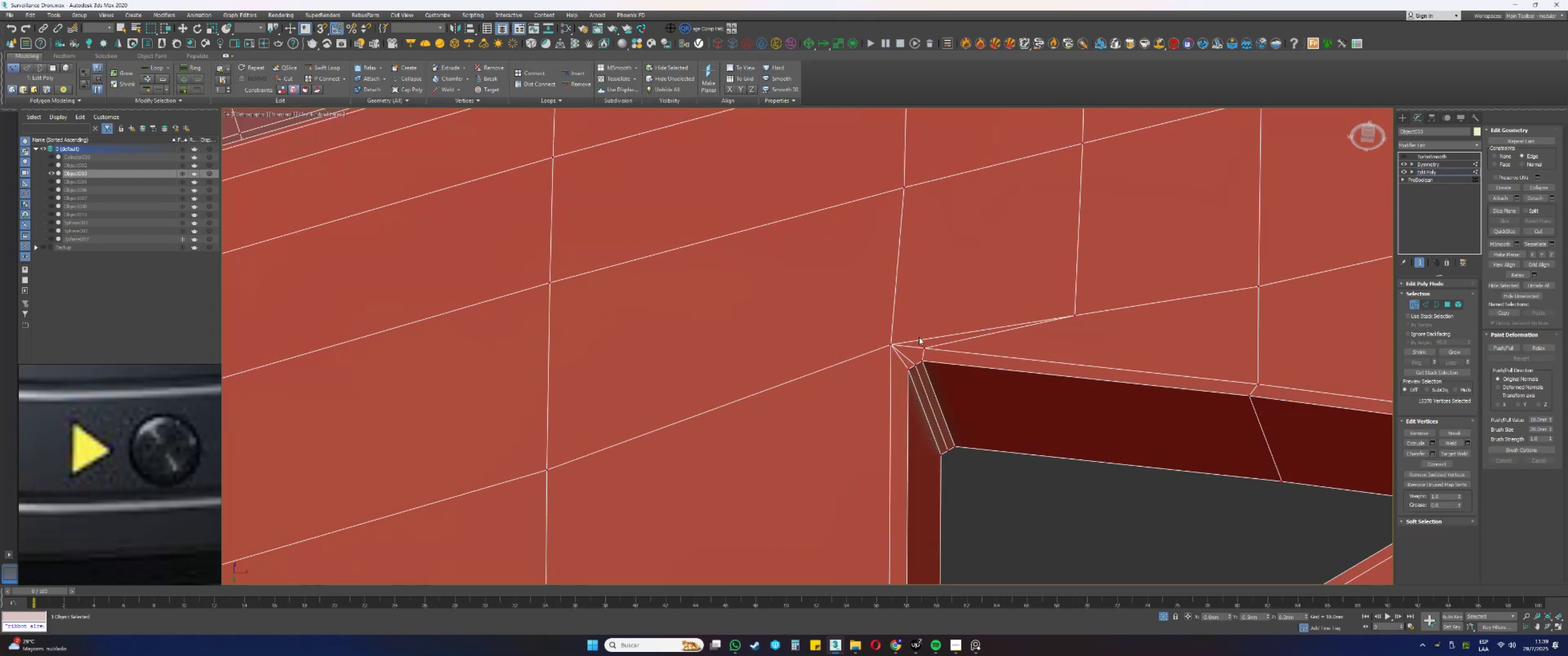 
left_click([925, 347])
 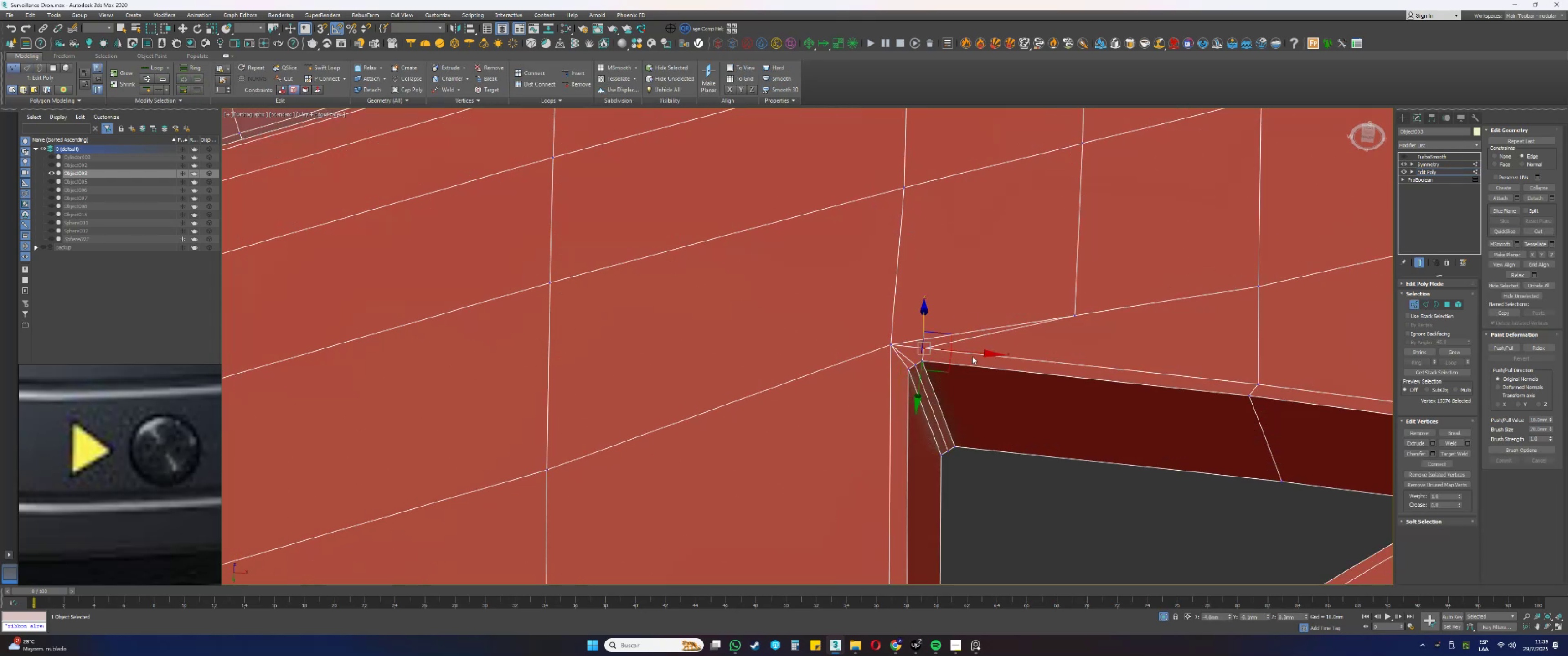 
left_click_drag(start_coordinate=[971, 352], to_coordinate=[1028, 360])
 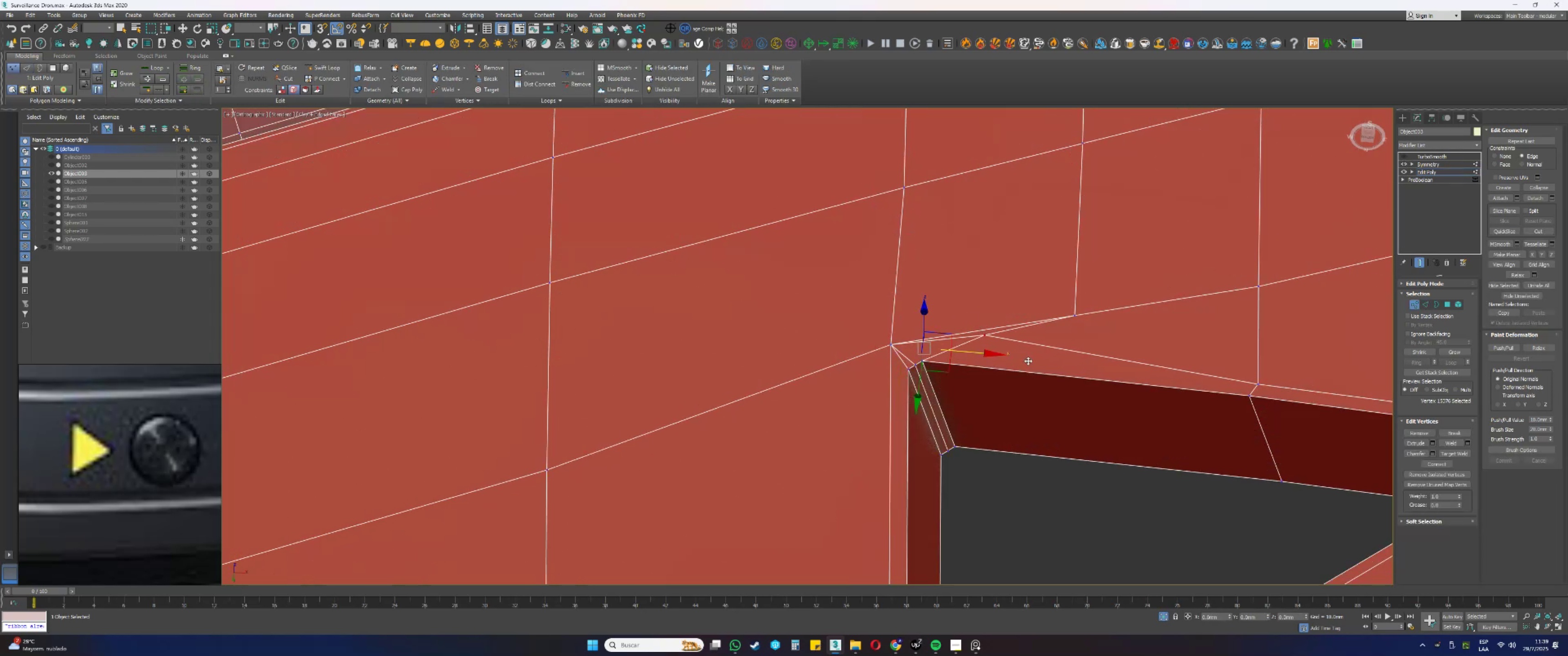 
key(Control+ControlLeft)
 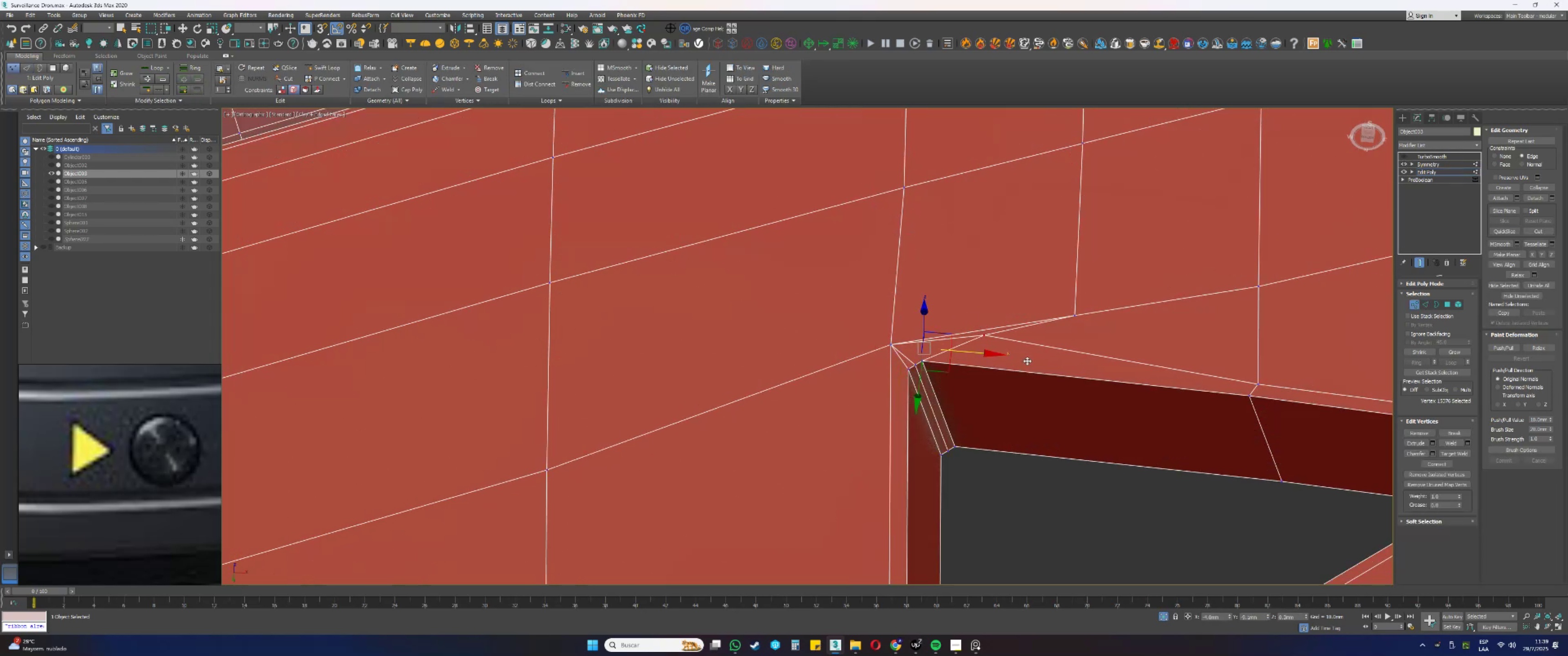 
key(Control+Z)
 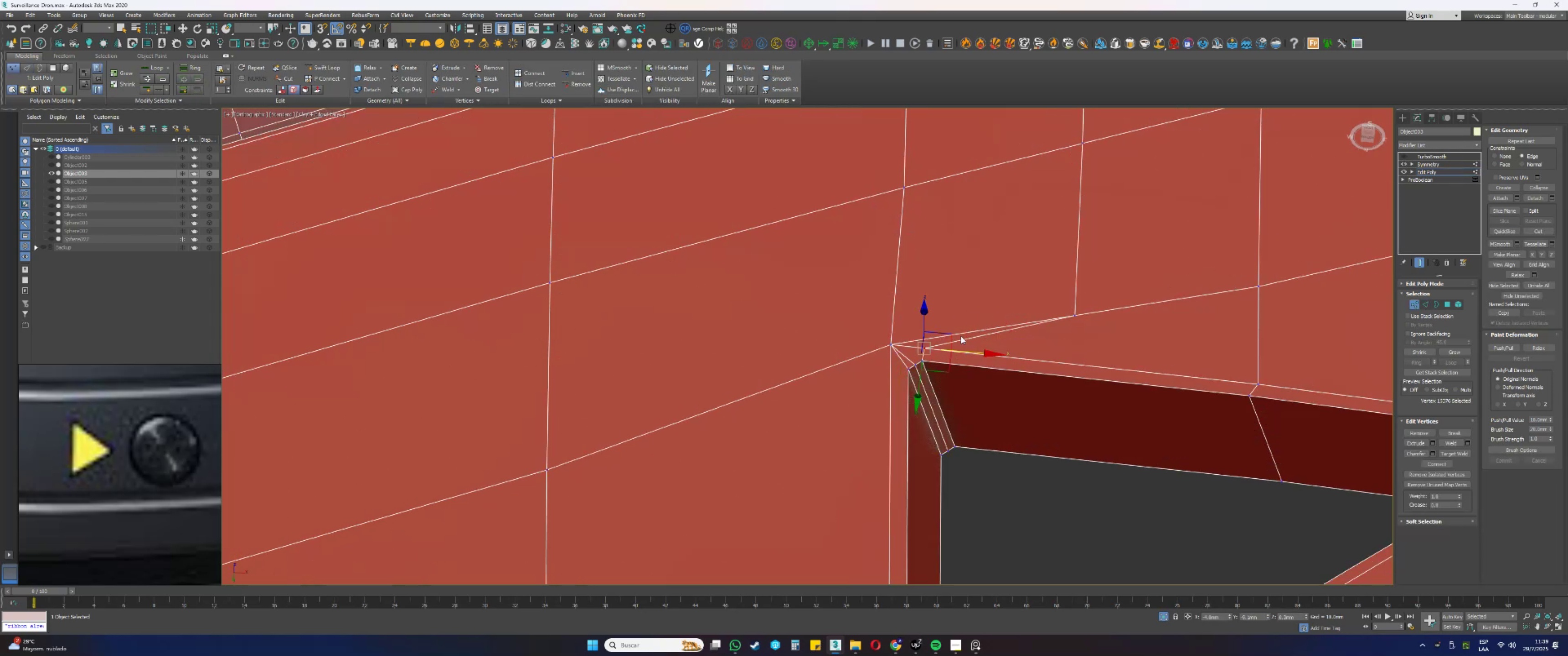 
left_click_drag(start_coordinate=[952, 333], to_coordinate=[964, 338])
 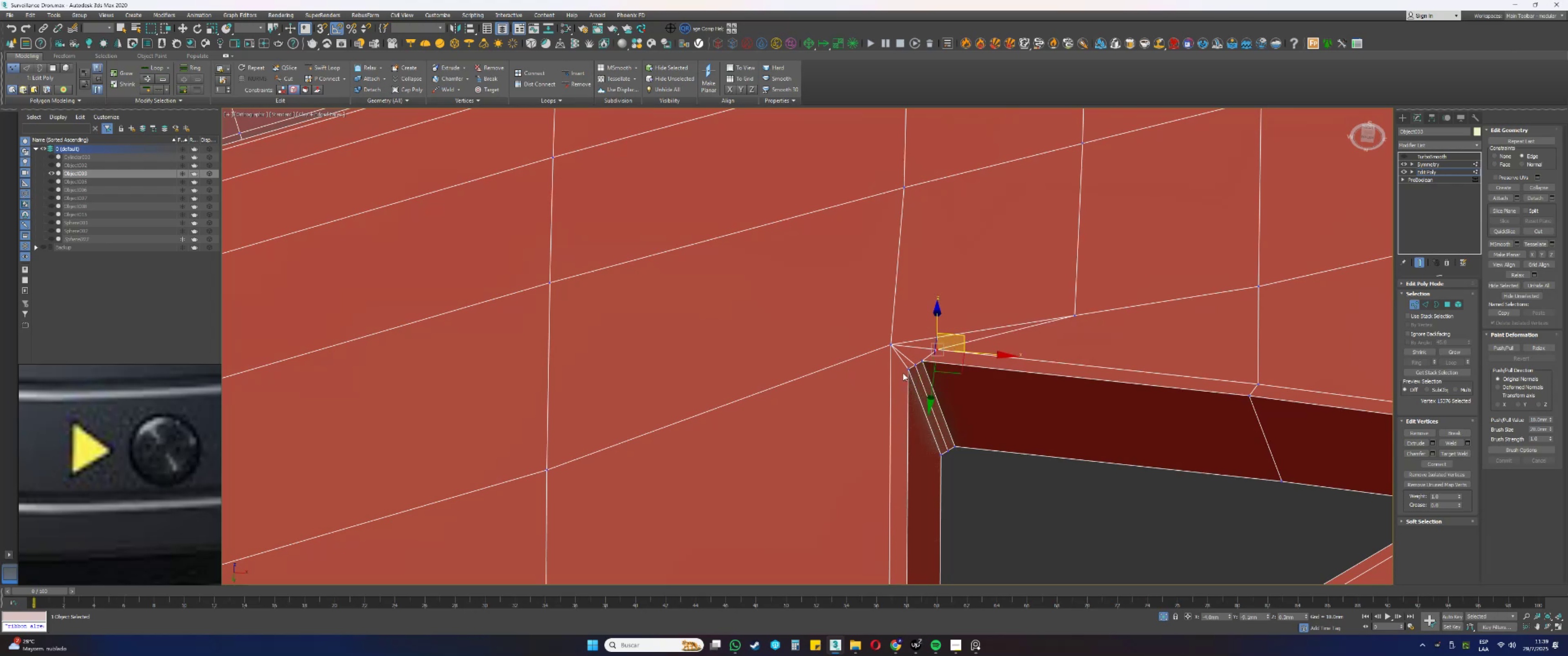 
key(2)
 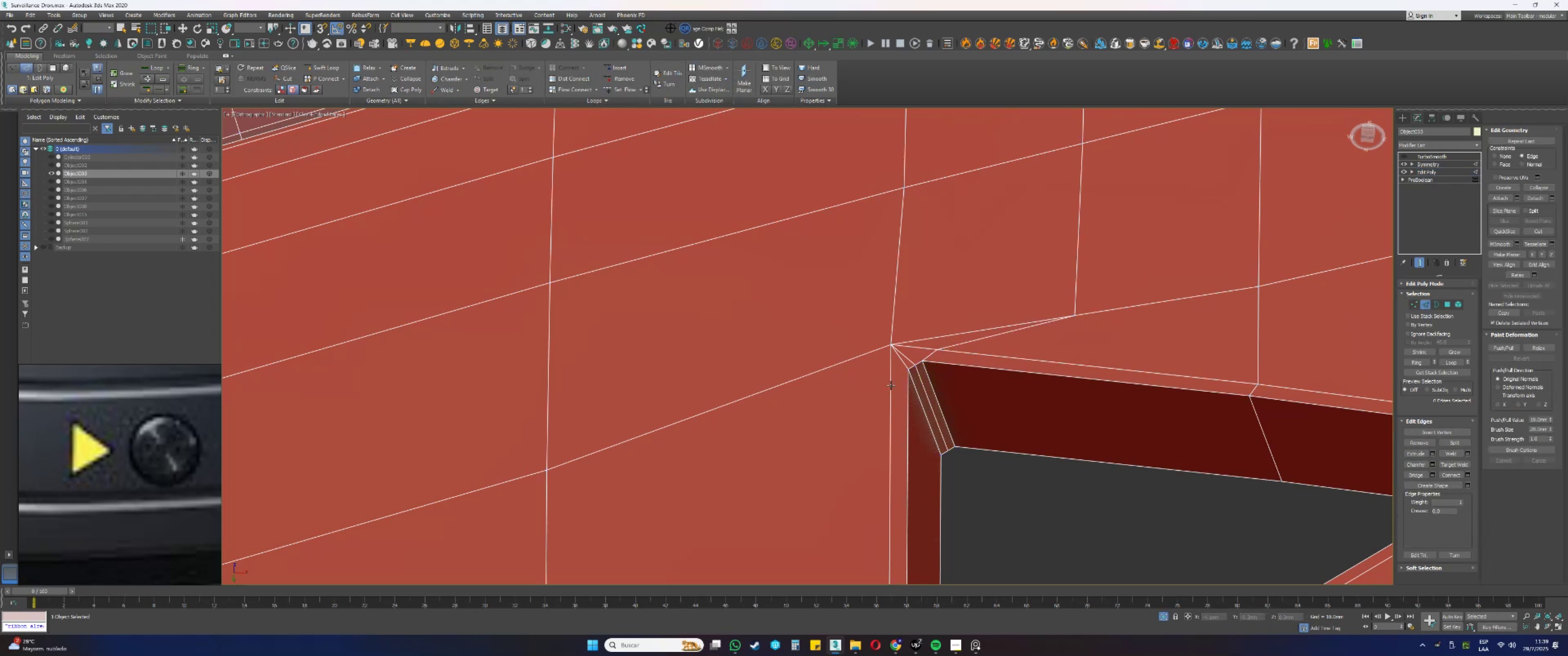 
left_click([891, 385])
 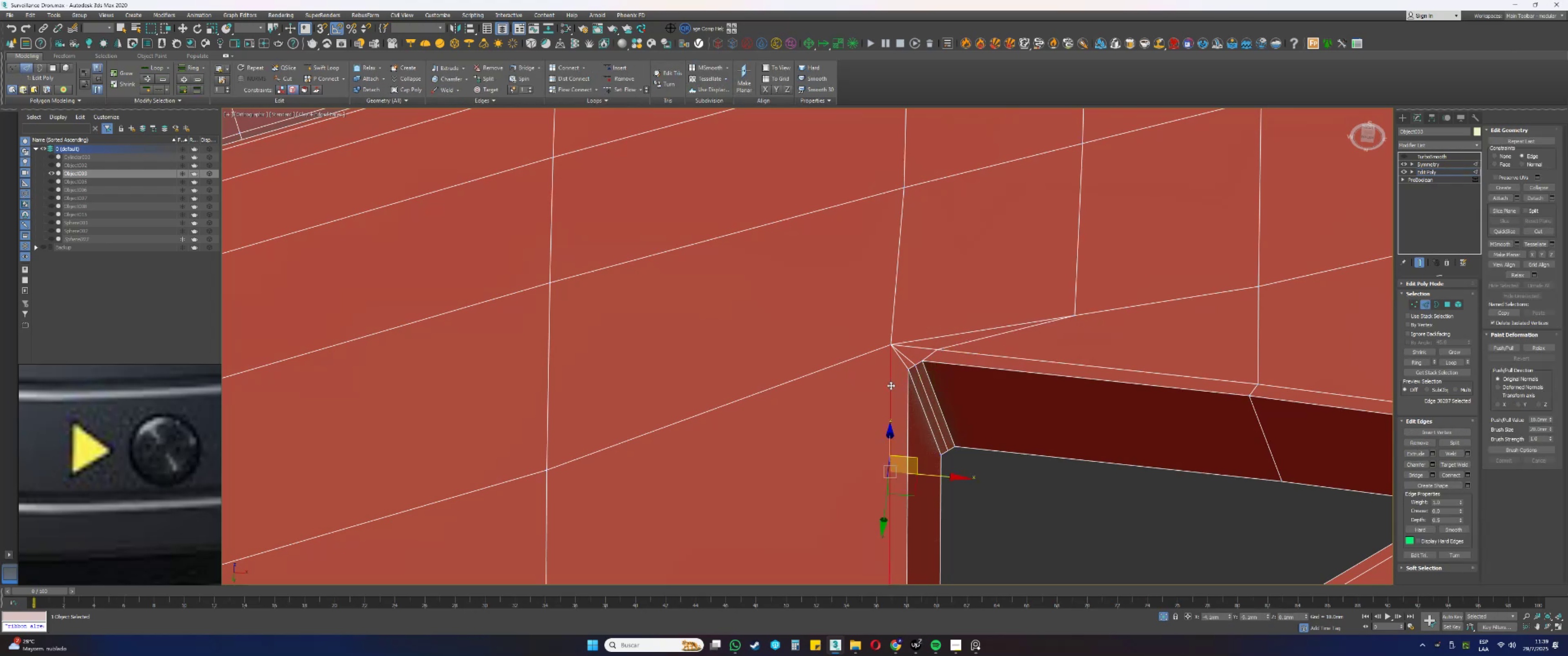 
scroll: coordinate [889, 489], scroll_direction: down, amount: 1.0
 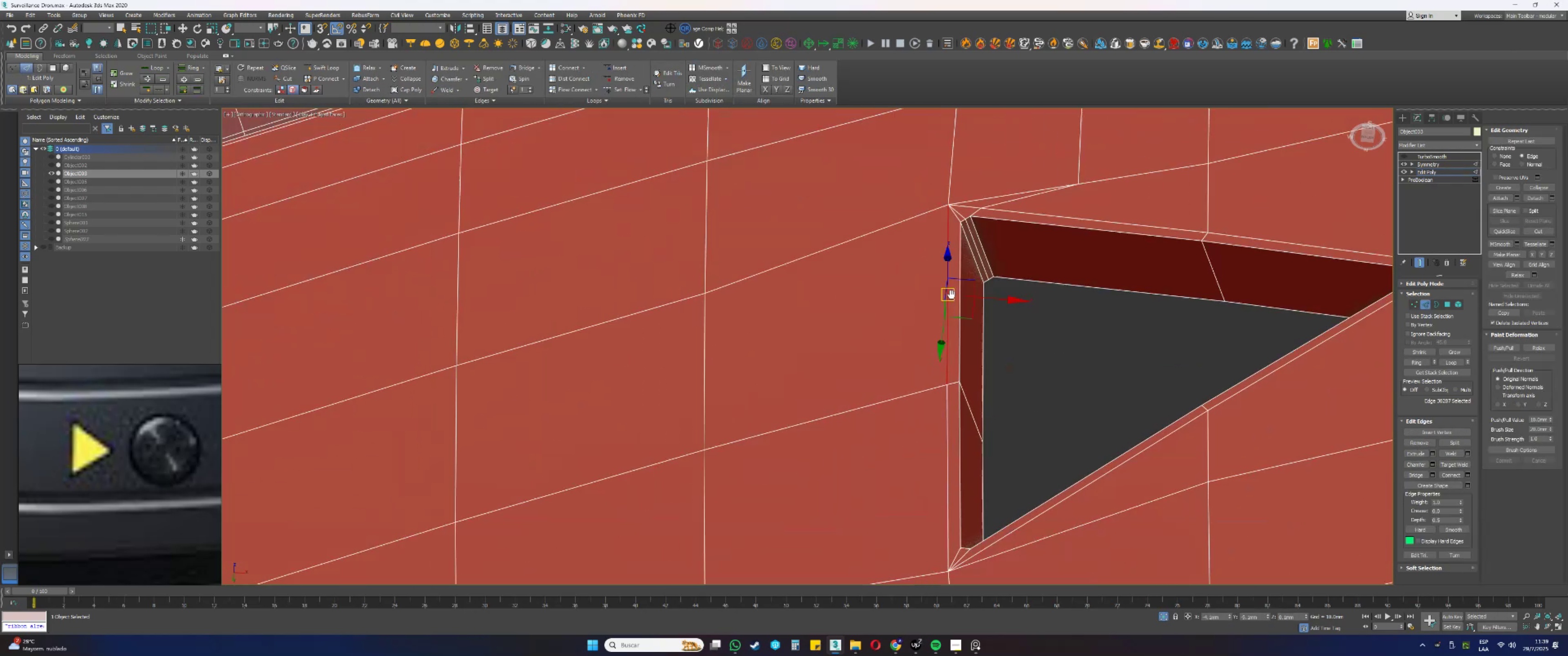 
key(Alt+AltLeft)
 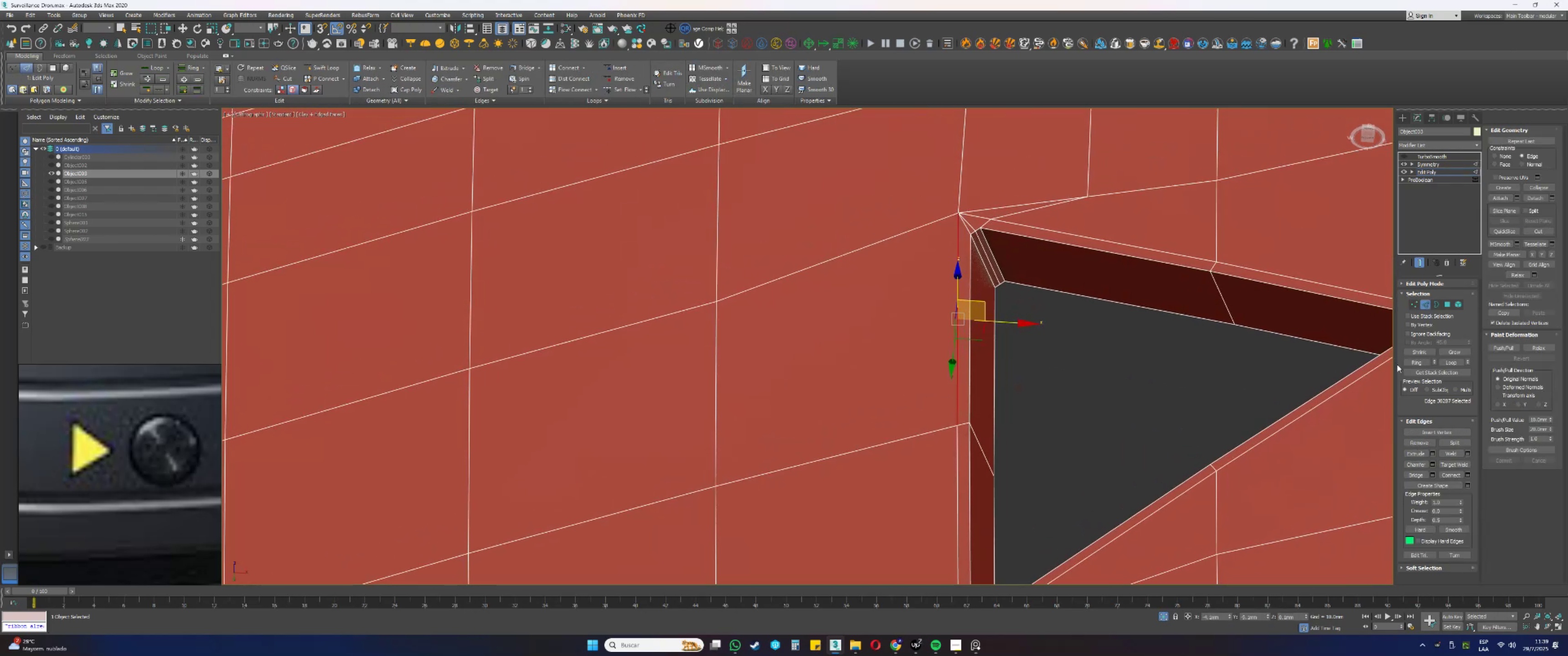 
left_click([1417, 359])
 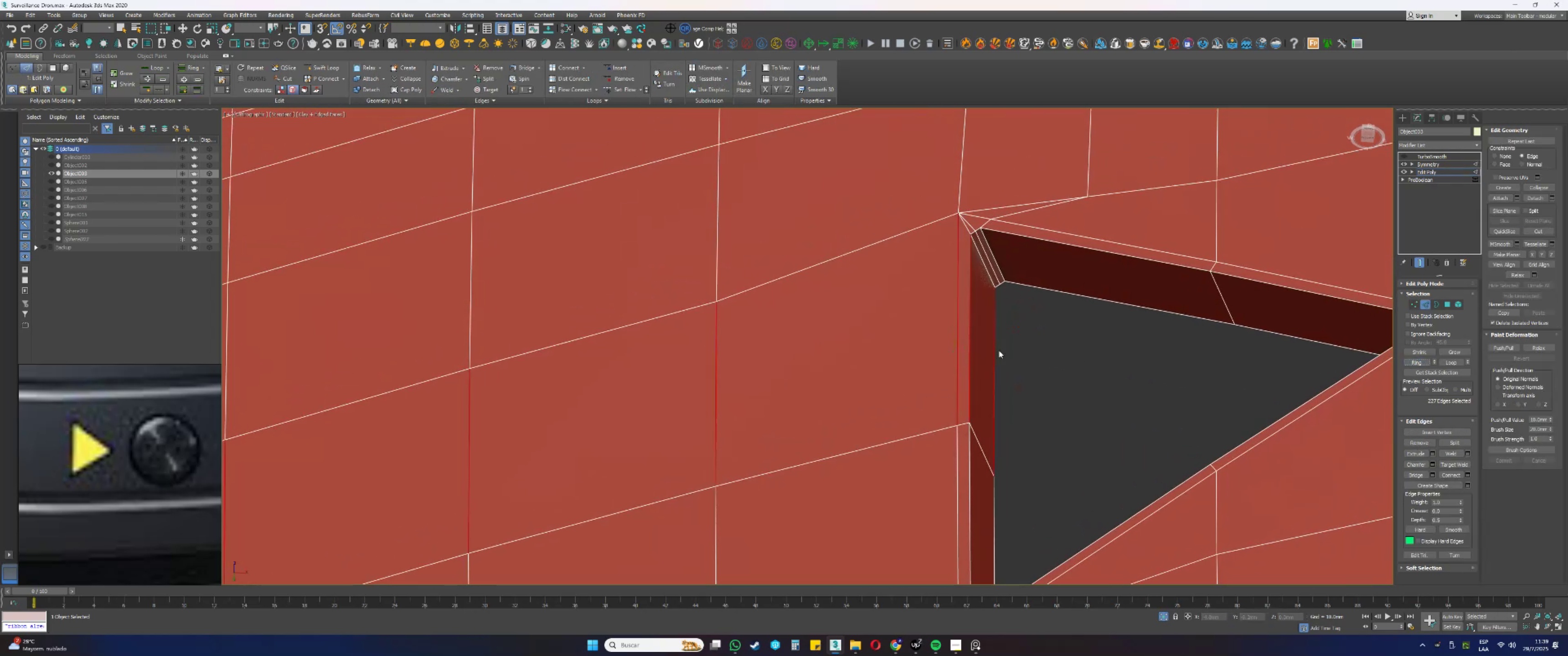 
hold_key(key=AltLeft, duration=1.11)
left_click_drag(start_coordinate=[1021, 352], to_coordinate=[967, 302])
 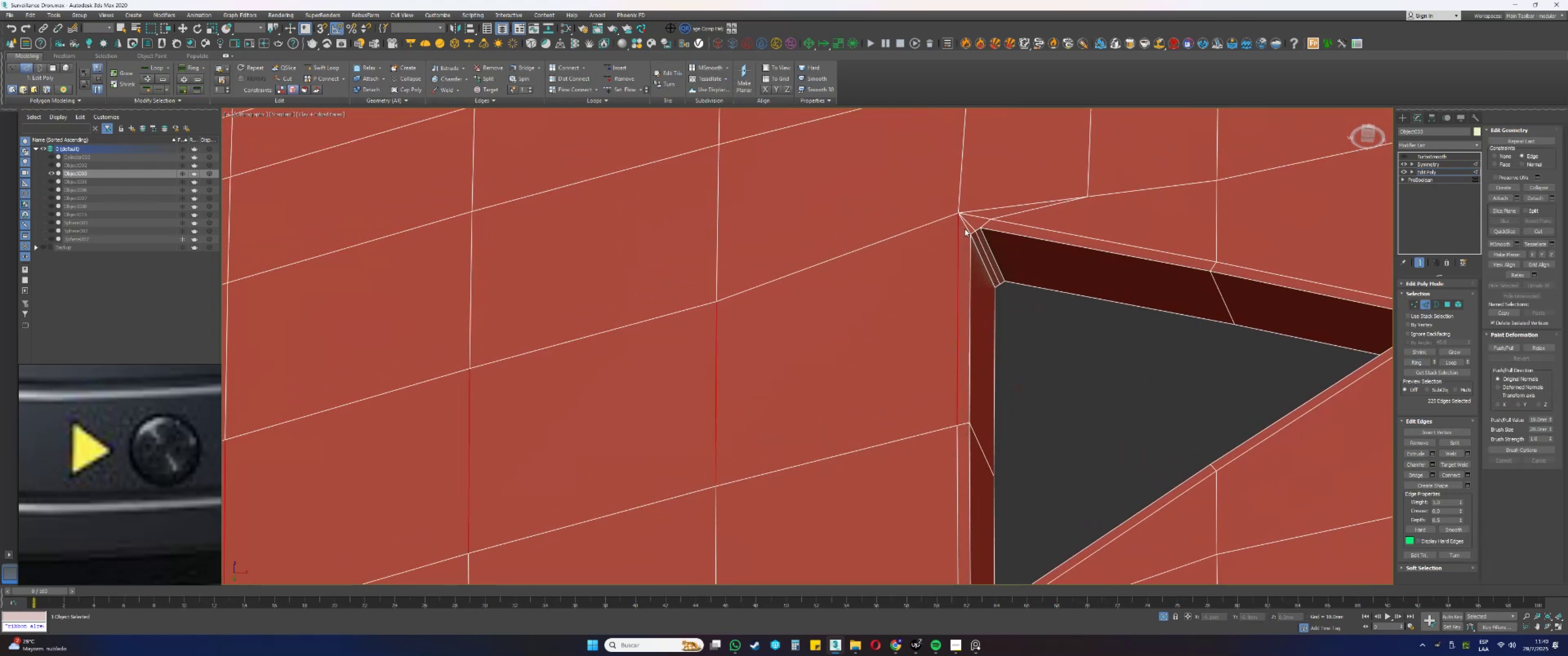 
left_click([965, 228])
 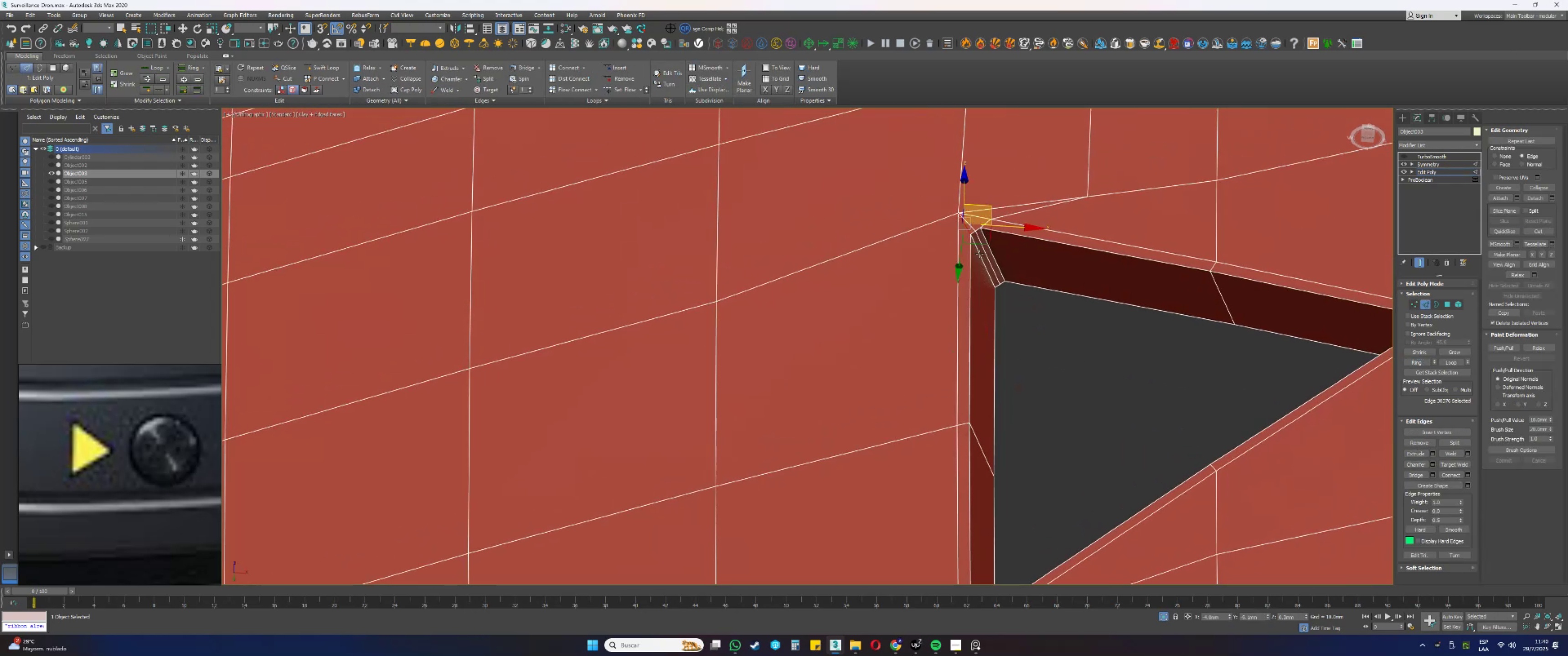 
key(Control+Backspace)
 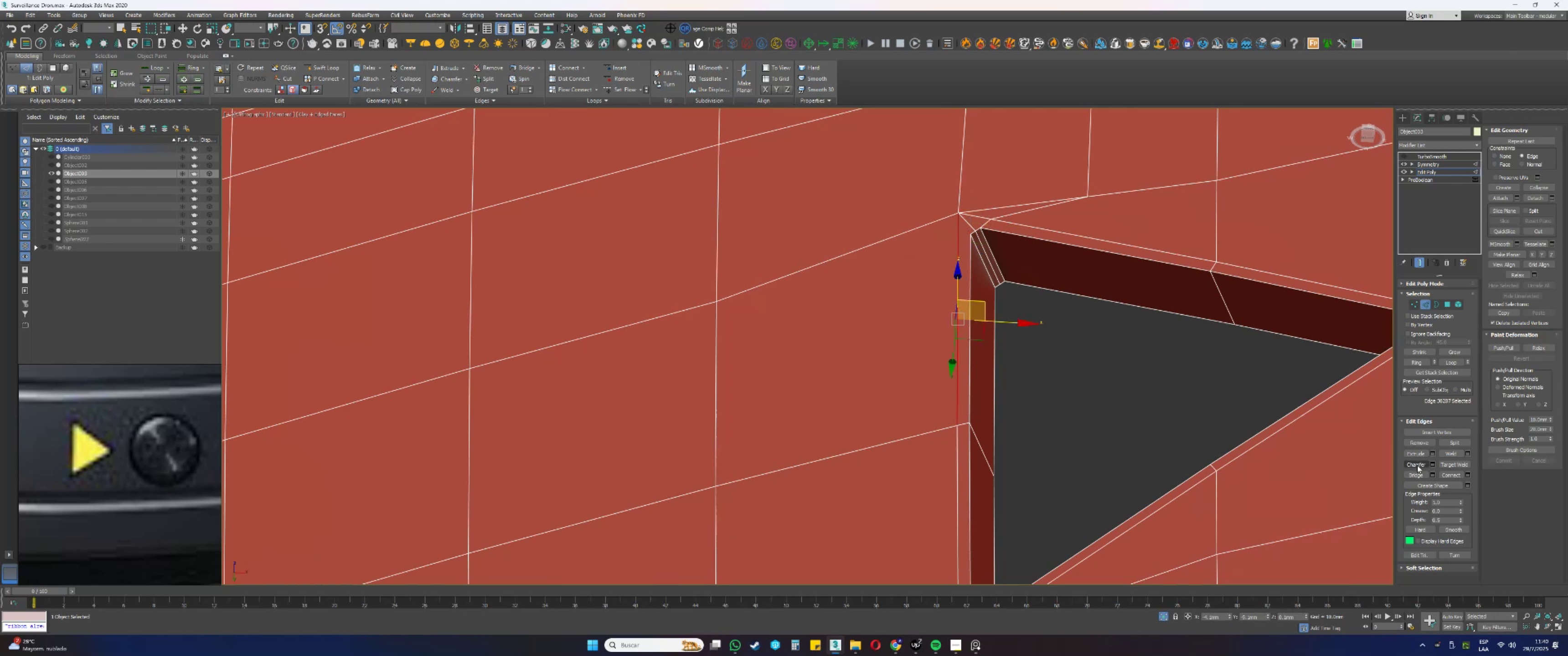 
left_click([1413, 363])
 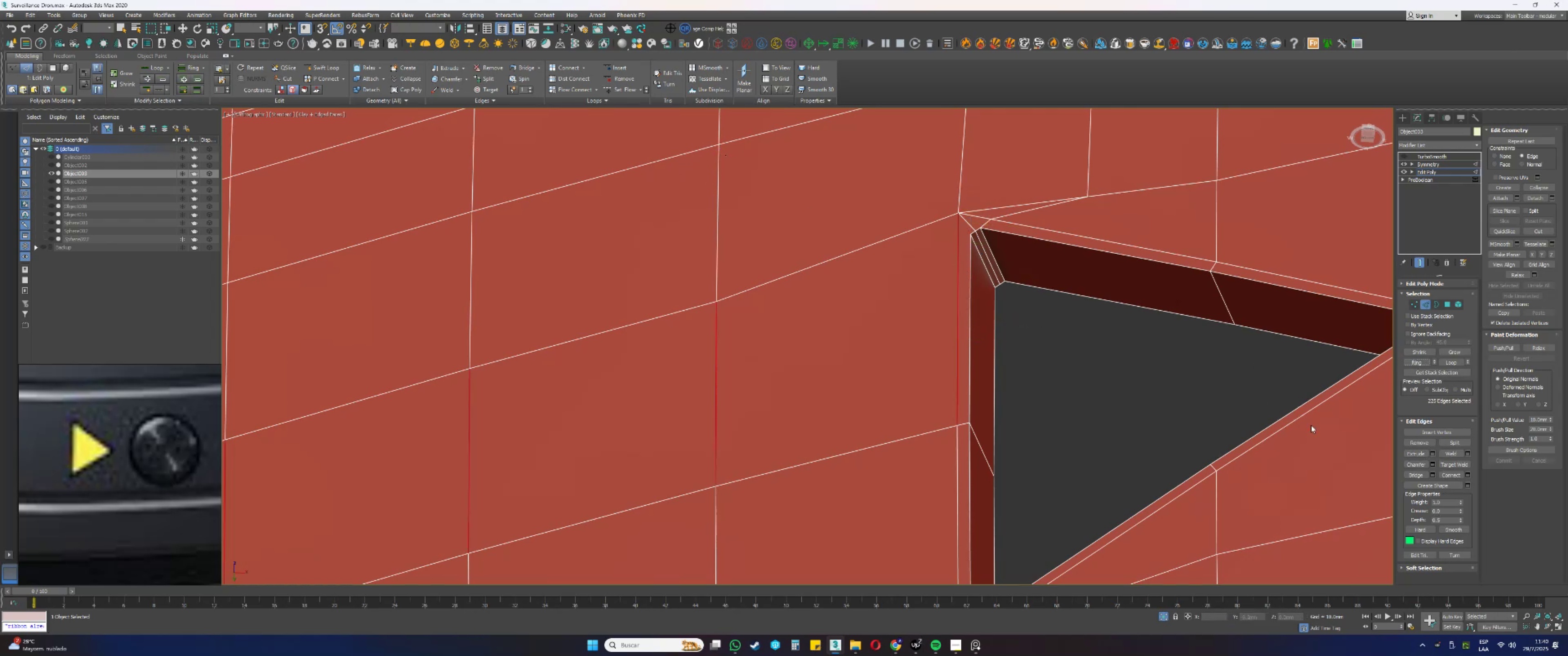 
left_click([1450, 474])
 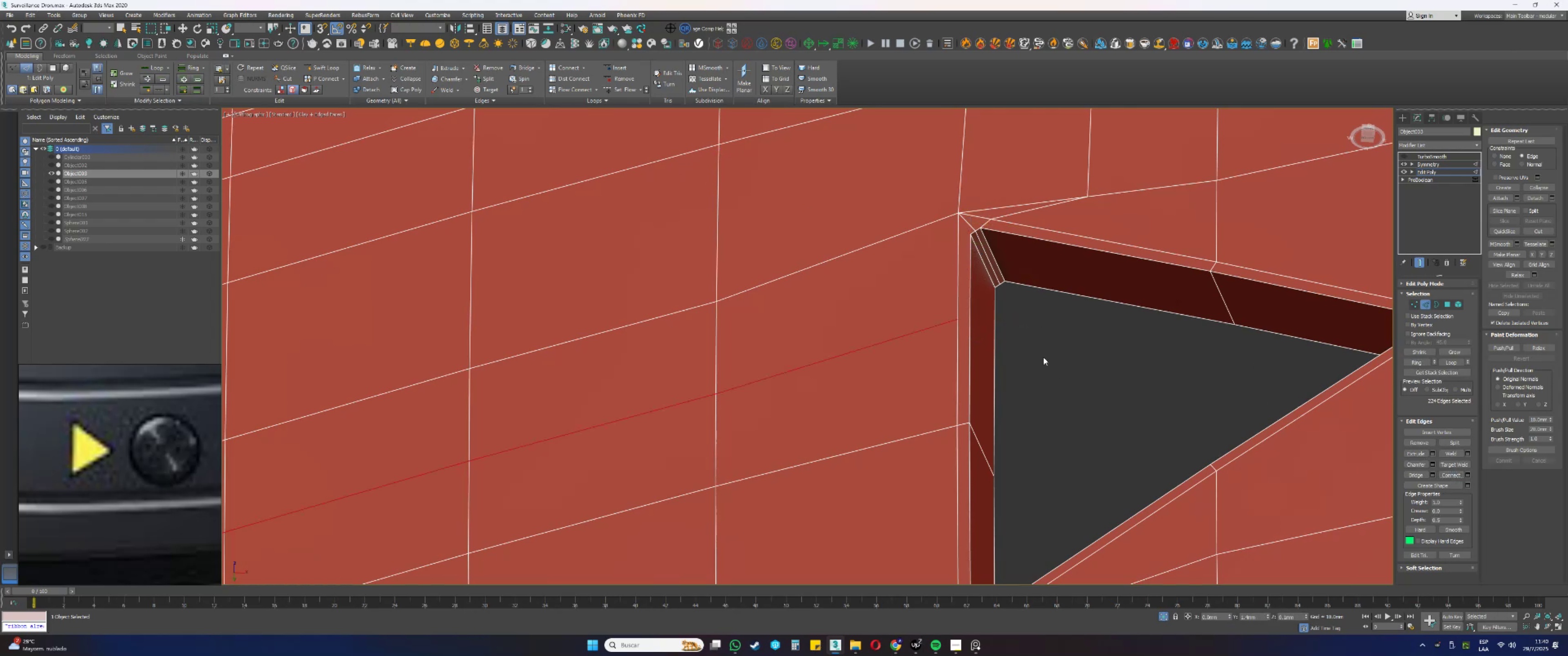 
key(Control+ControlLeft)
 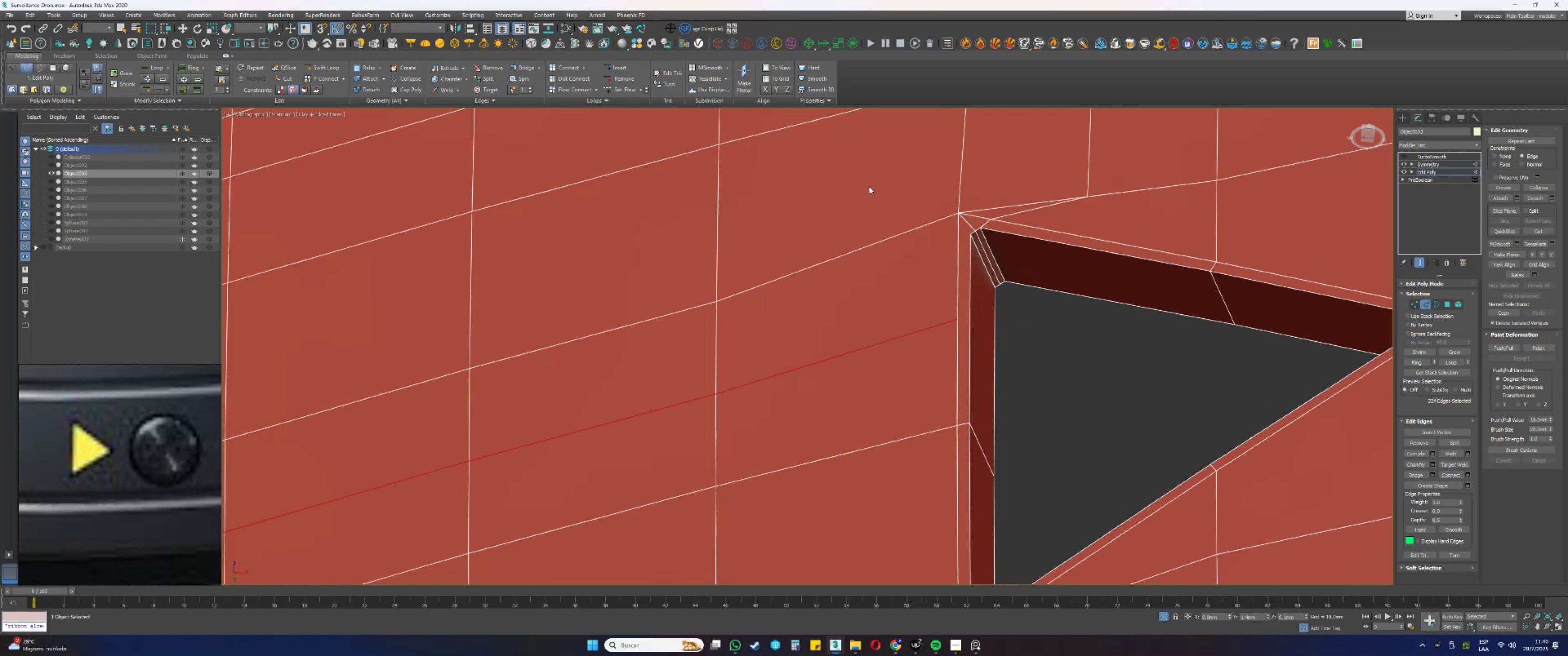 
key(Control+Z)
 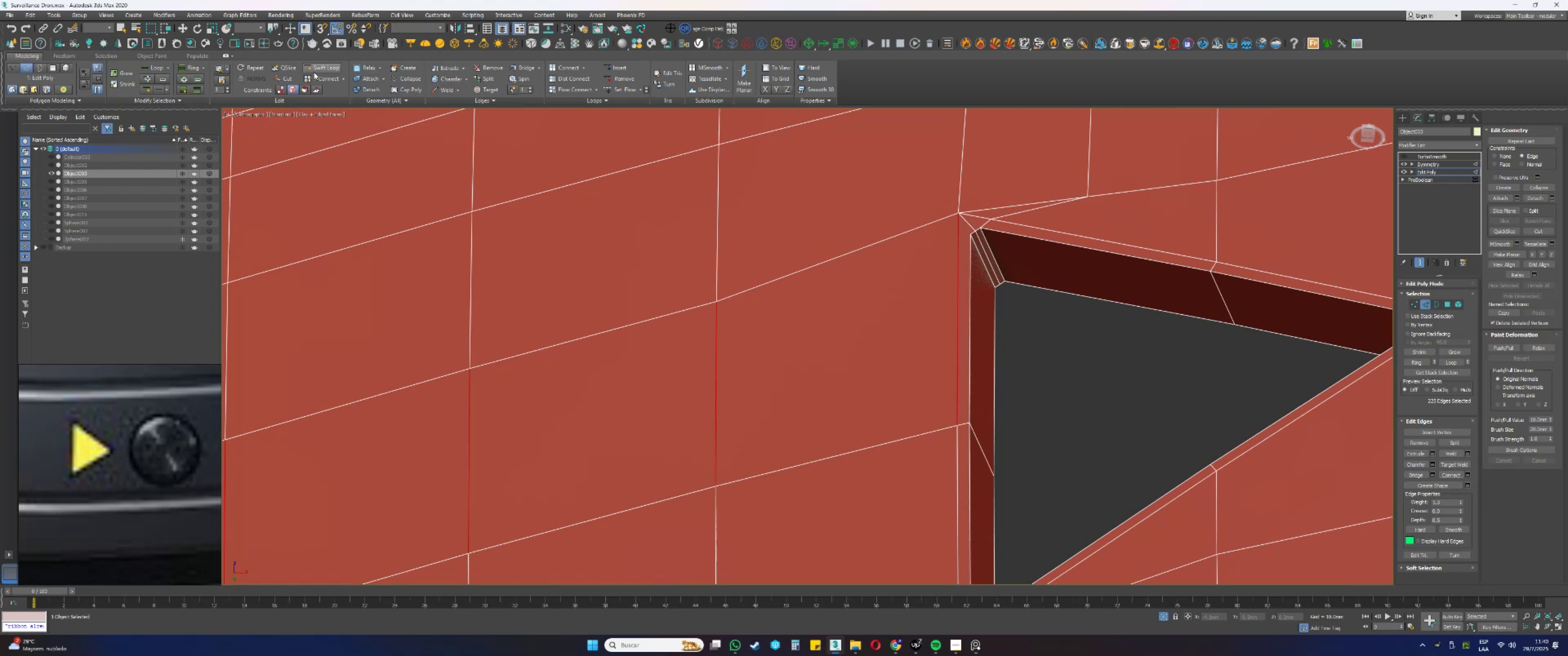 
left_click([564, 89])
 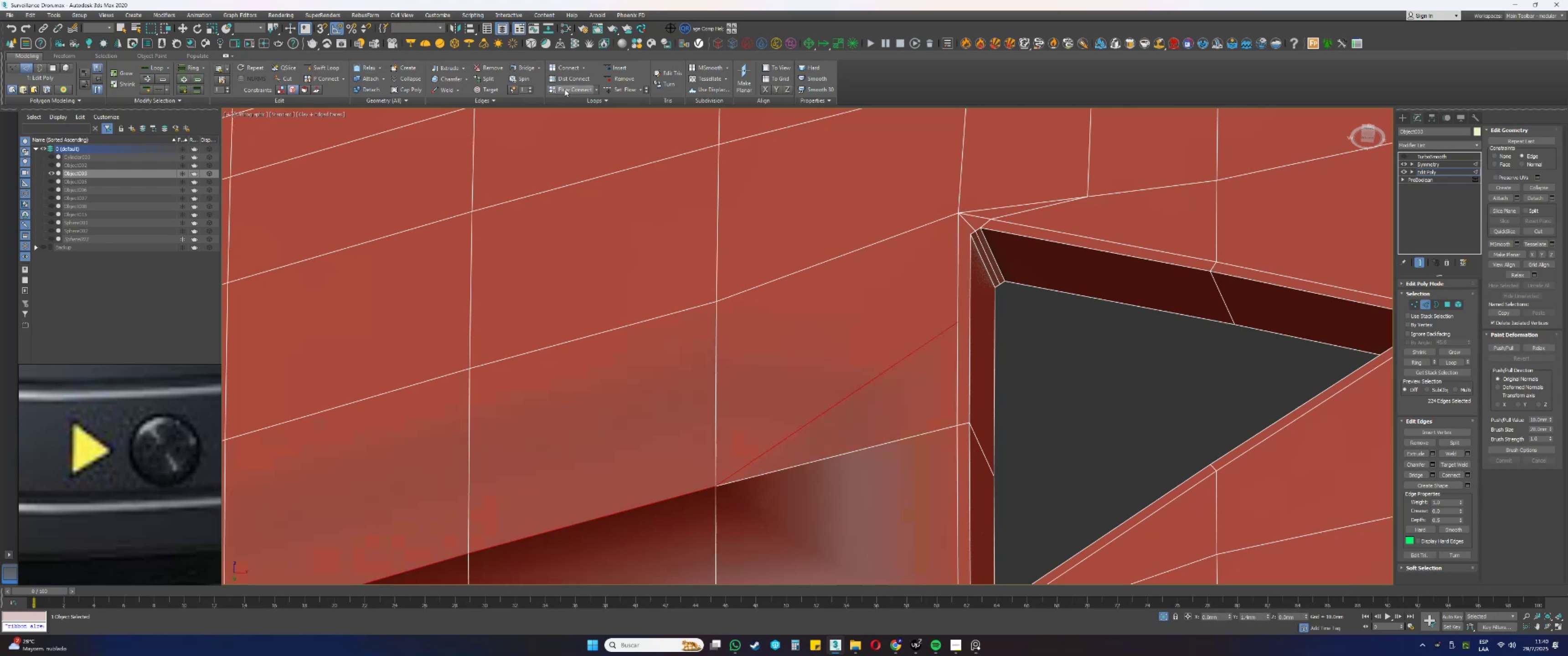 
key(Control+ControlLeft)
 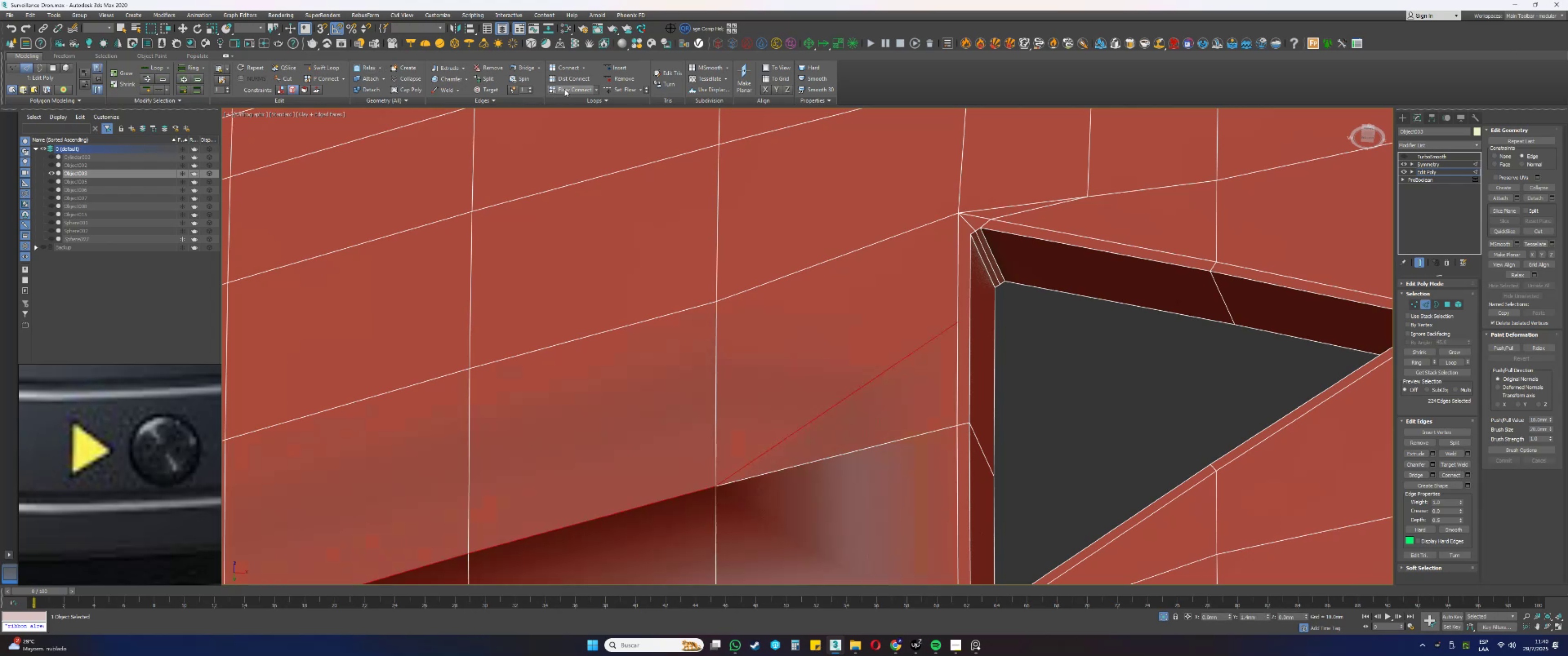 
key(Control+Z)
 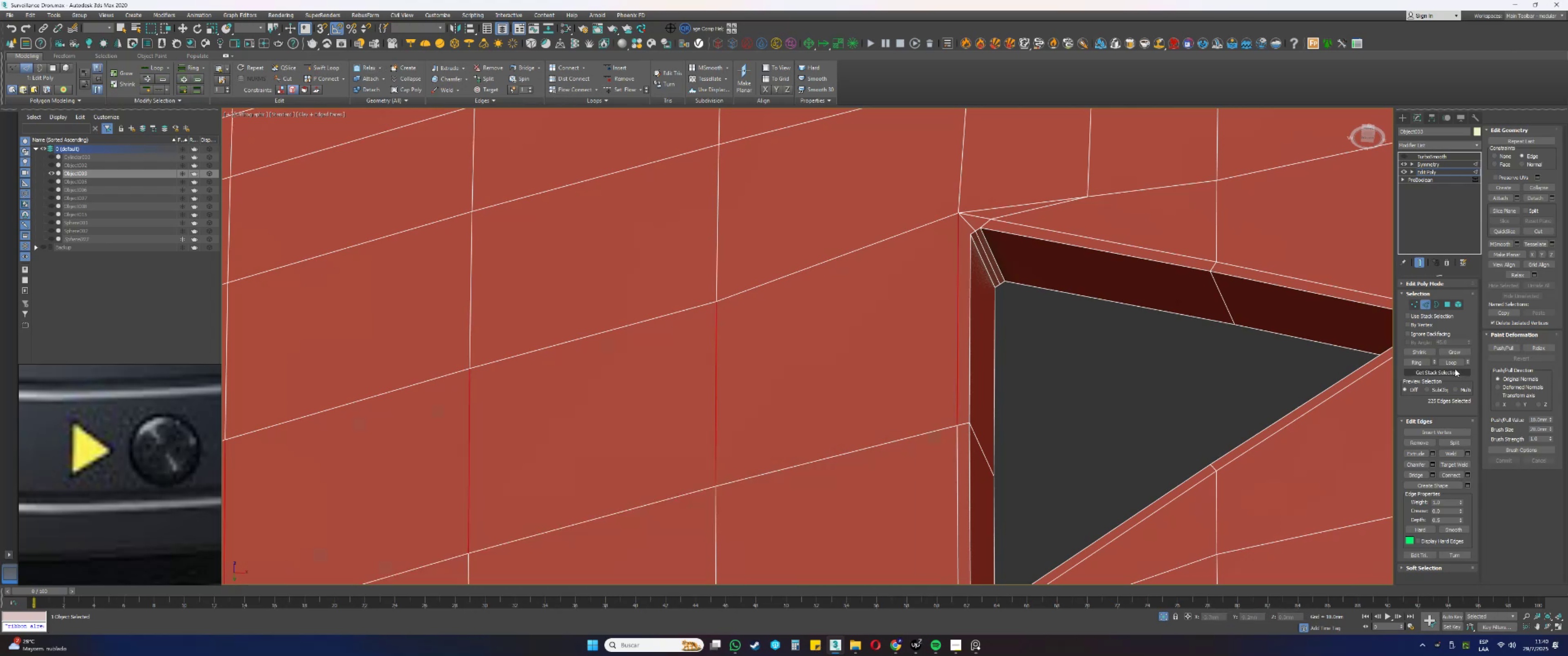 
left_click([1498, 155])
 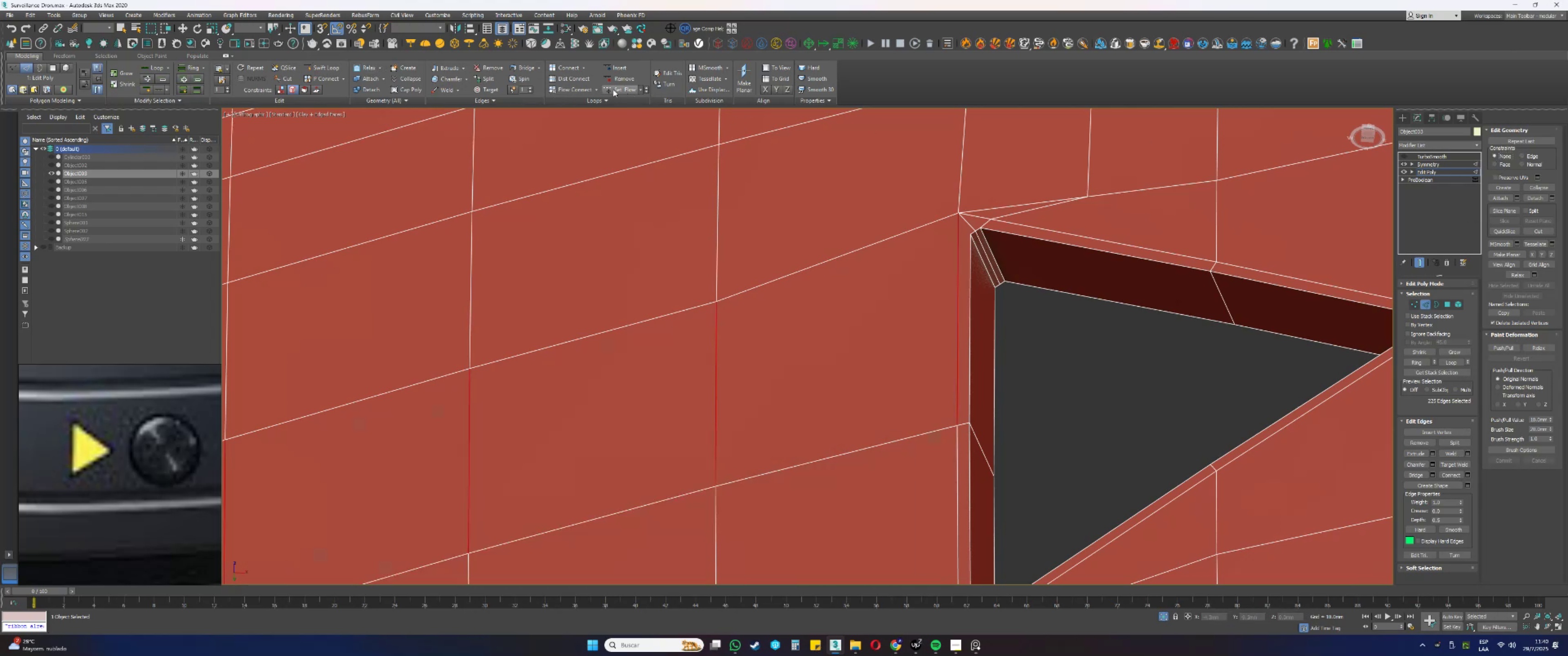 
left_click([579, 90])
 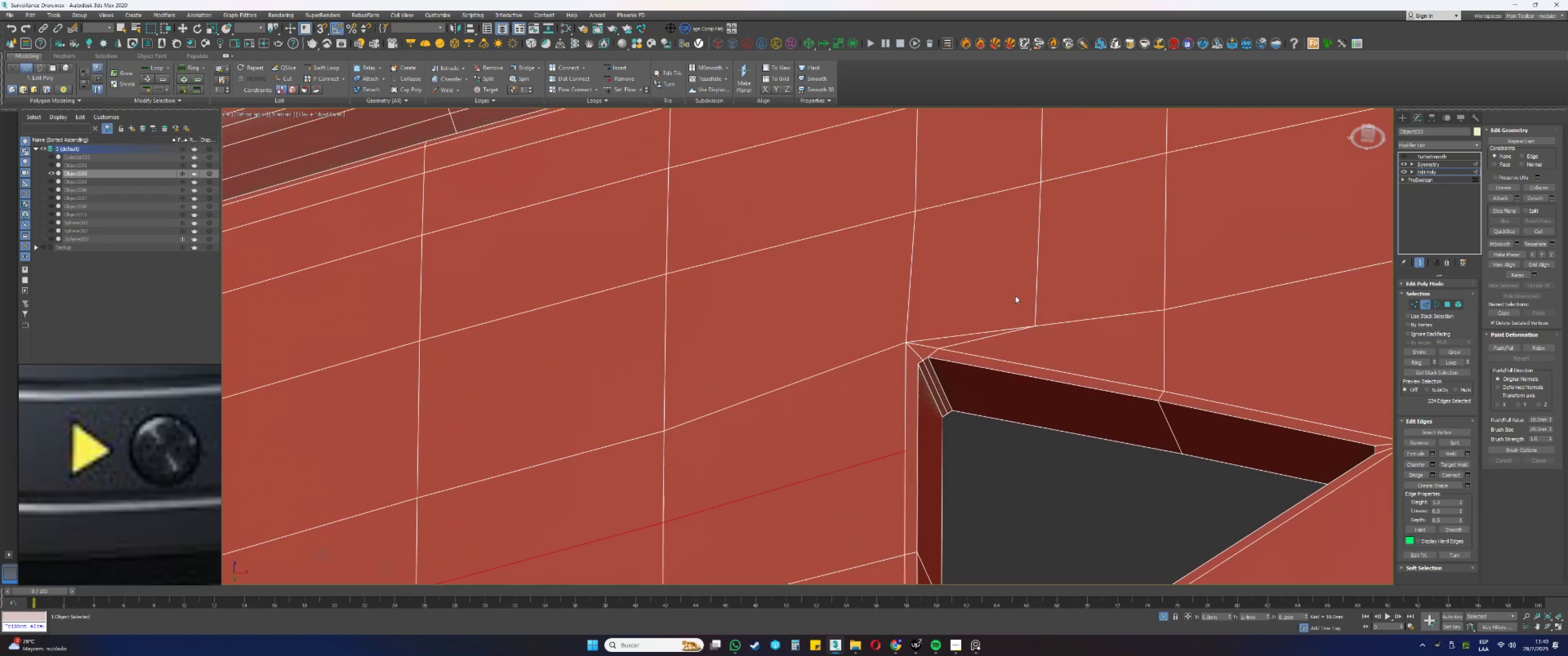 
double_click([1037, 284])
 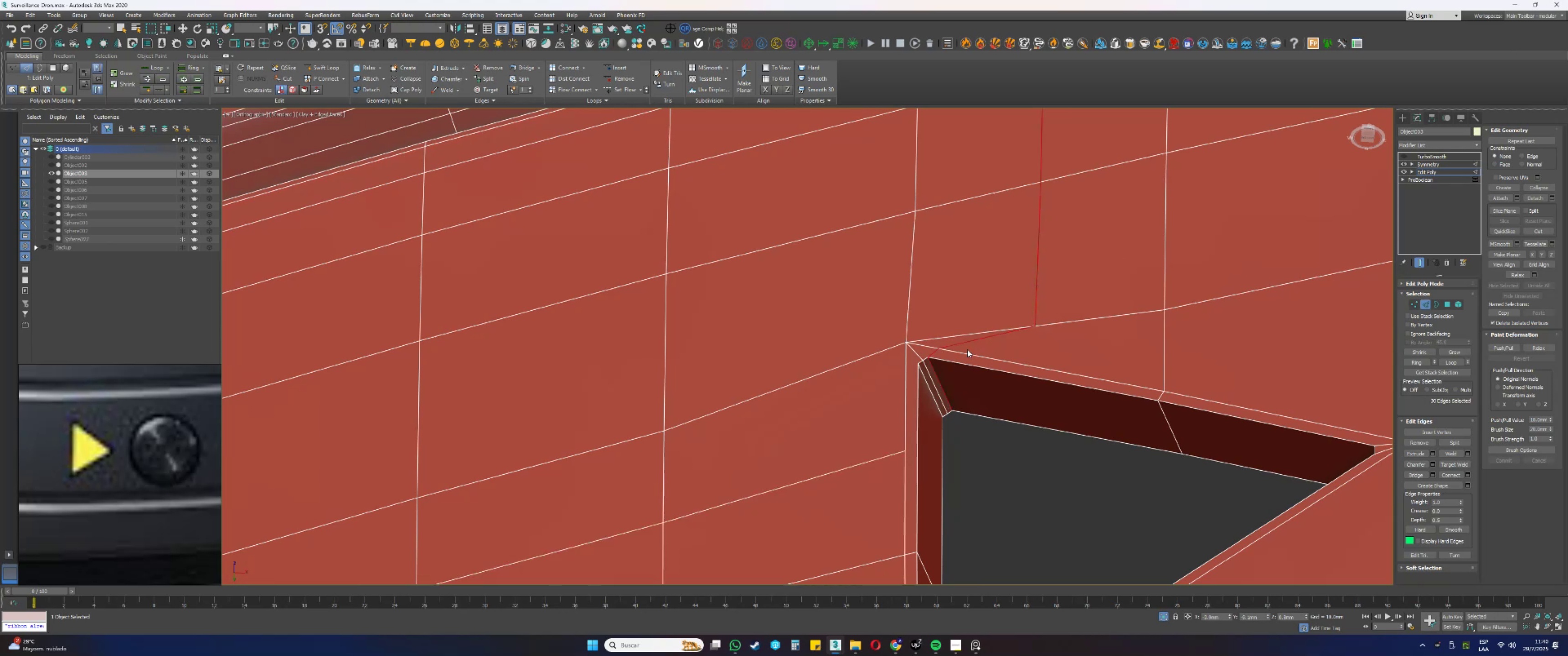 
hold_key(key=AltLeft, duration=0.72)
left_click_drag(start_coordinate=[932, 363], to_coordinate=[919, 354])
 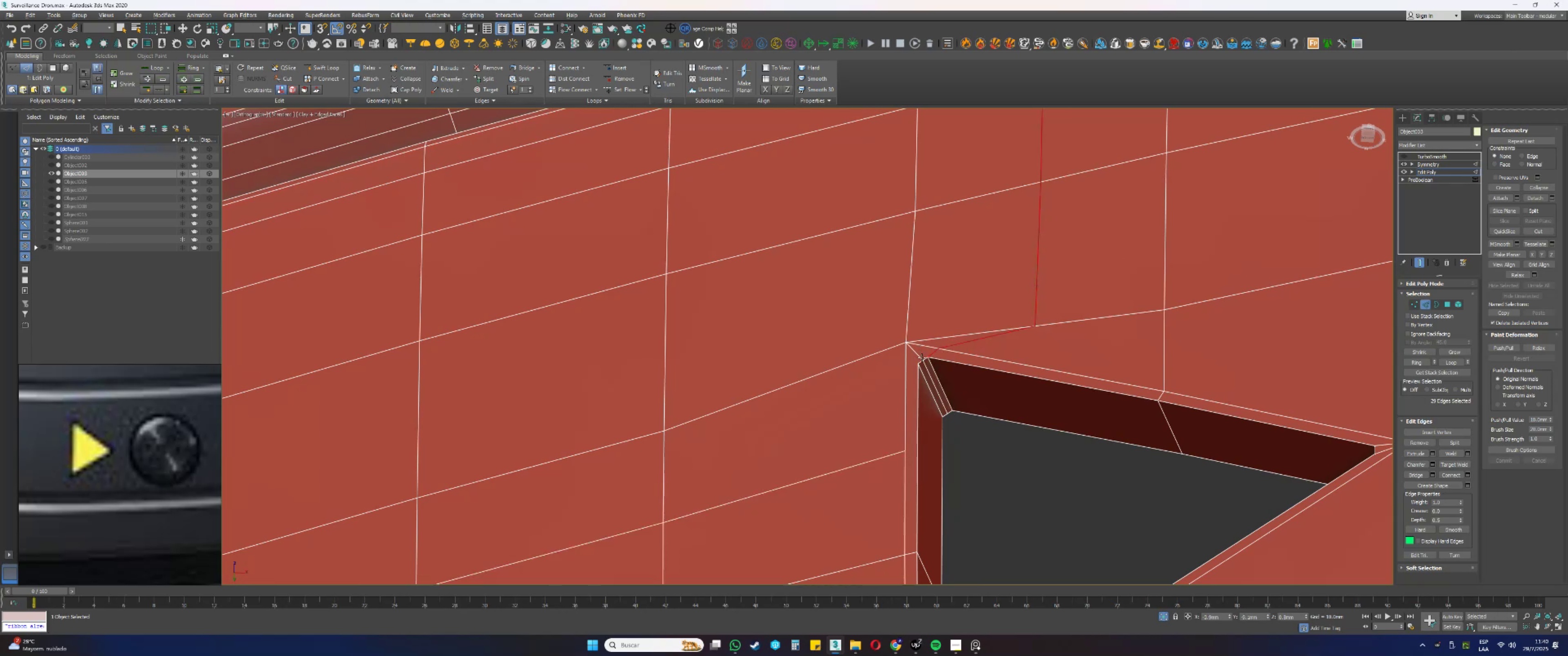 
hold_key(key=AltLeft, duration=0.41)
left_click_drag(start_coordinate=[936, 361], to_coordinate=[923, 354])
 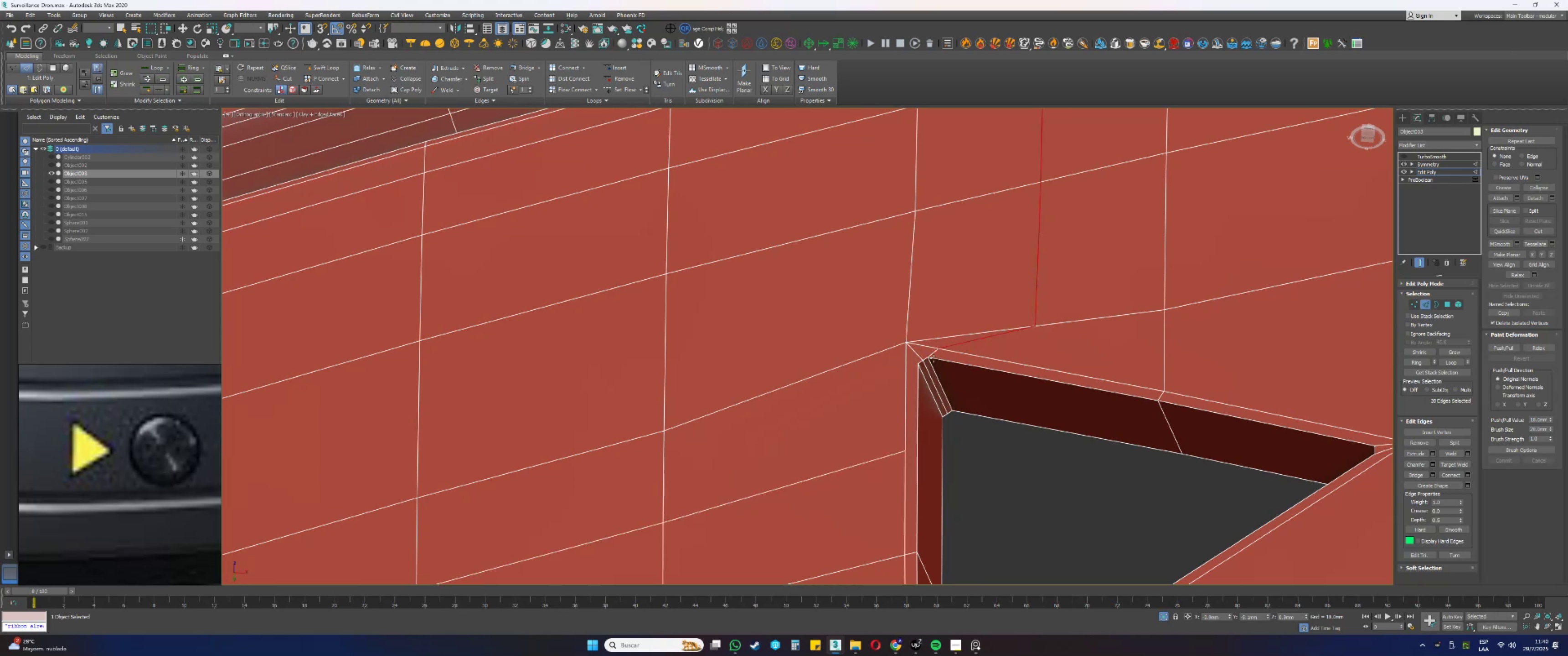 
key(Control+Backspace)
 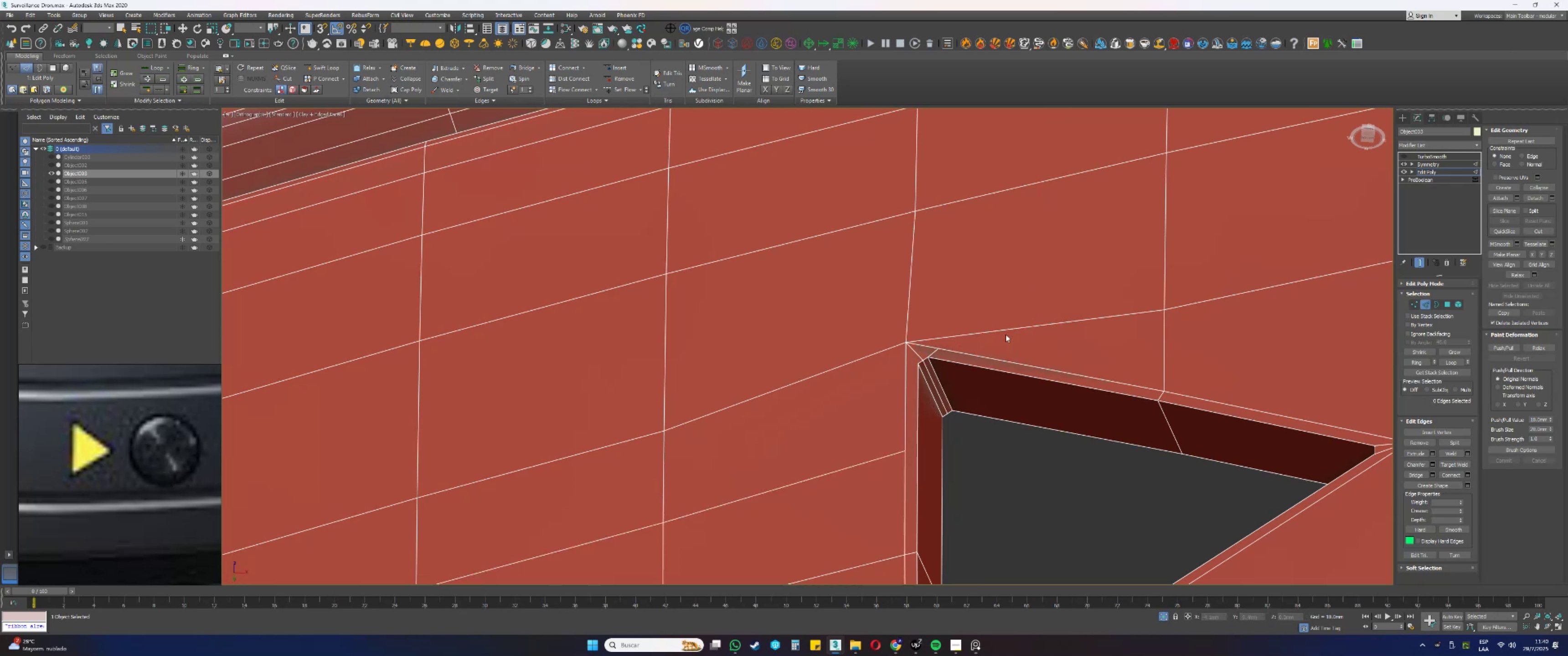 
left_click([1032, 327])
 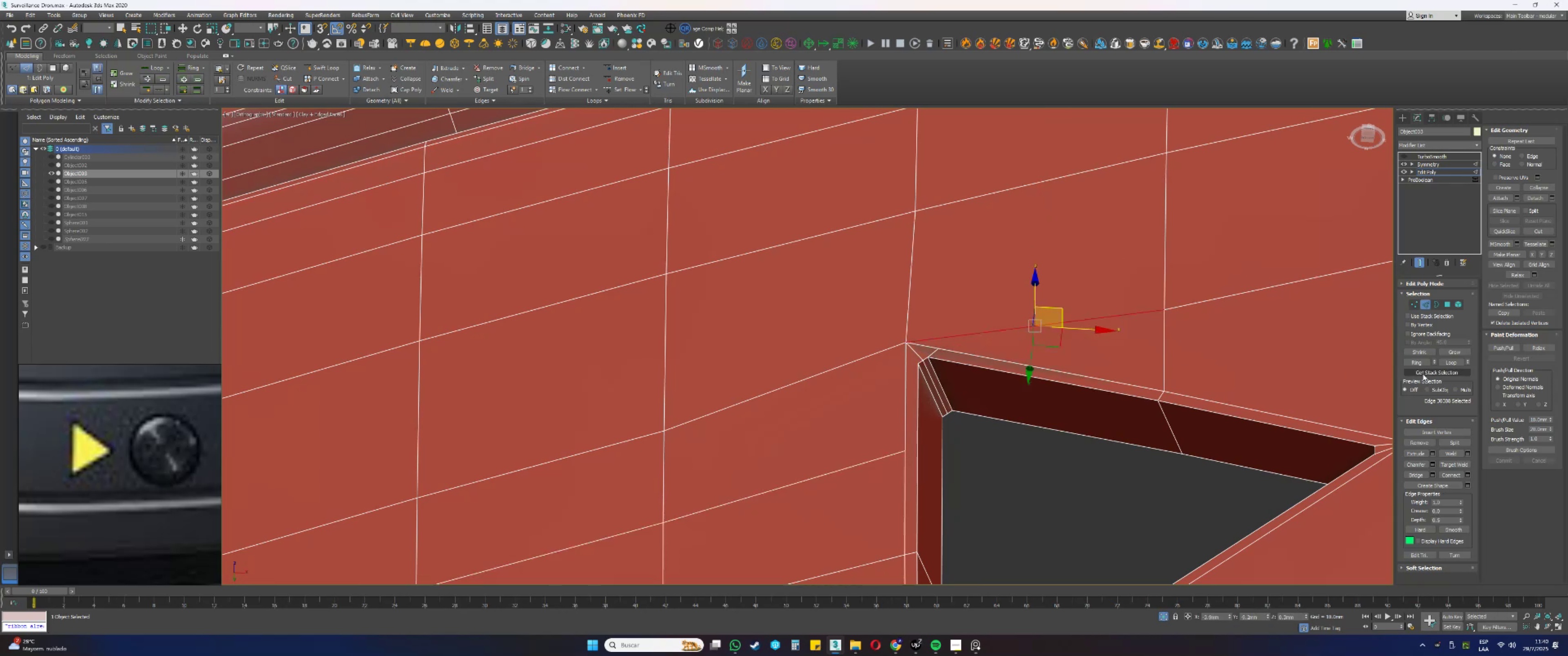 
left_click([1413, 362])
 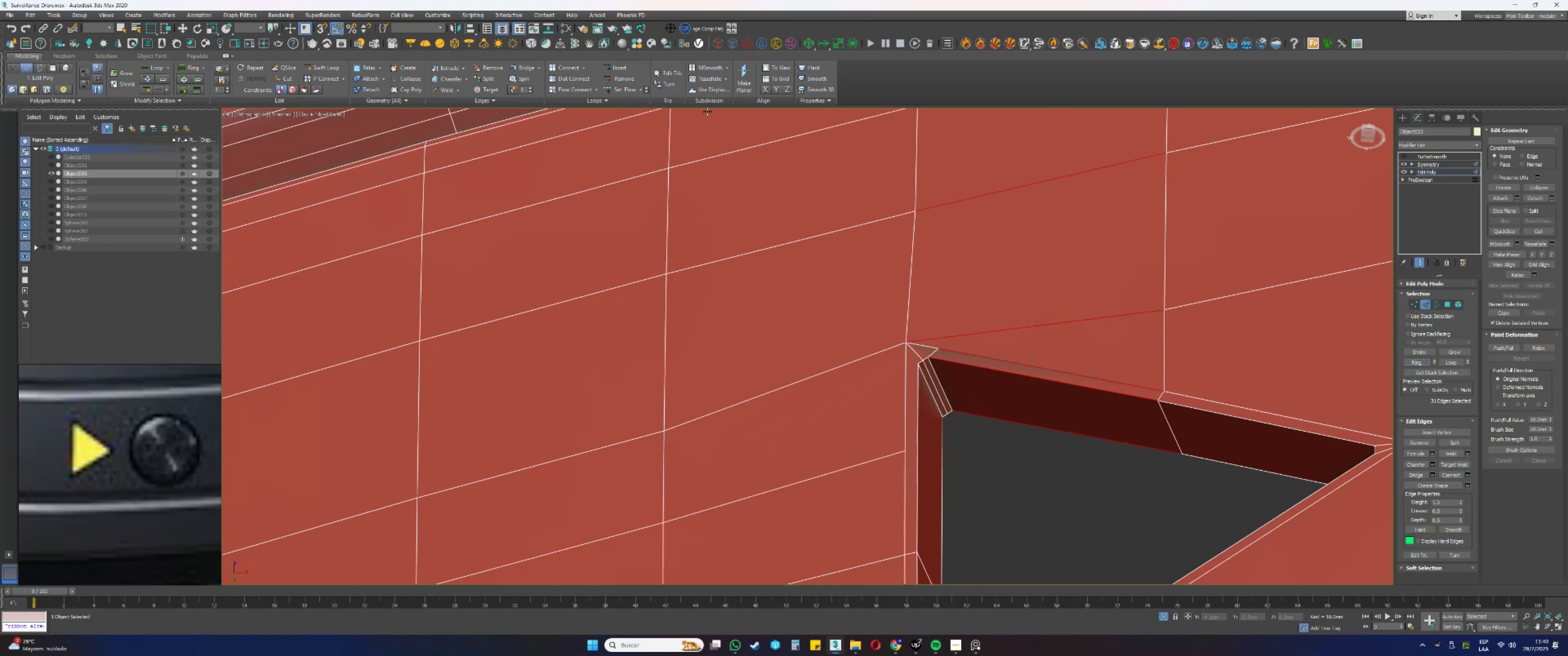 
hold_key(key=AltLeft, duration=0.68)
left_click_drag(start_coordinate=[1059, 458], to_coordinate=[1032, 365])
 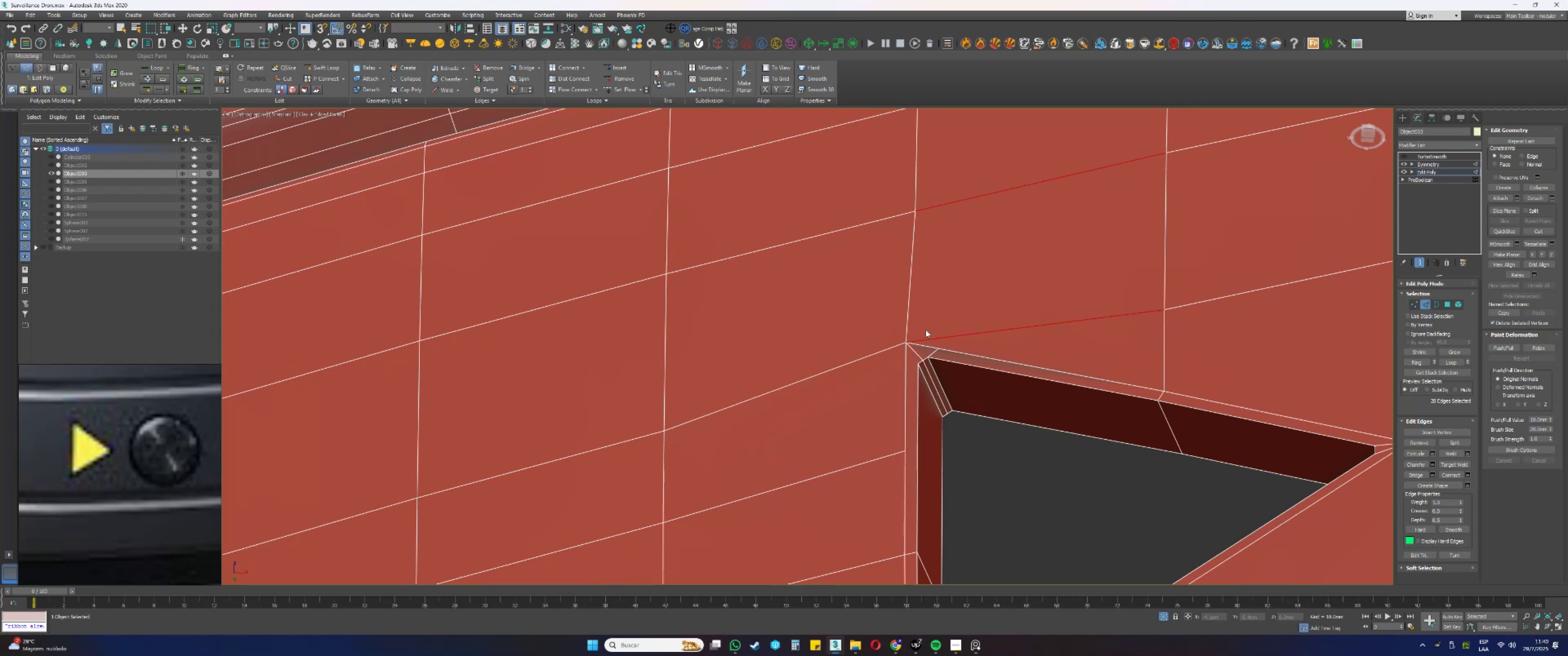 
wait(5.95)
 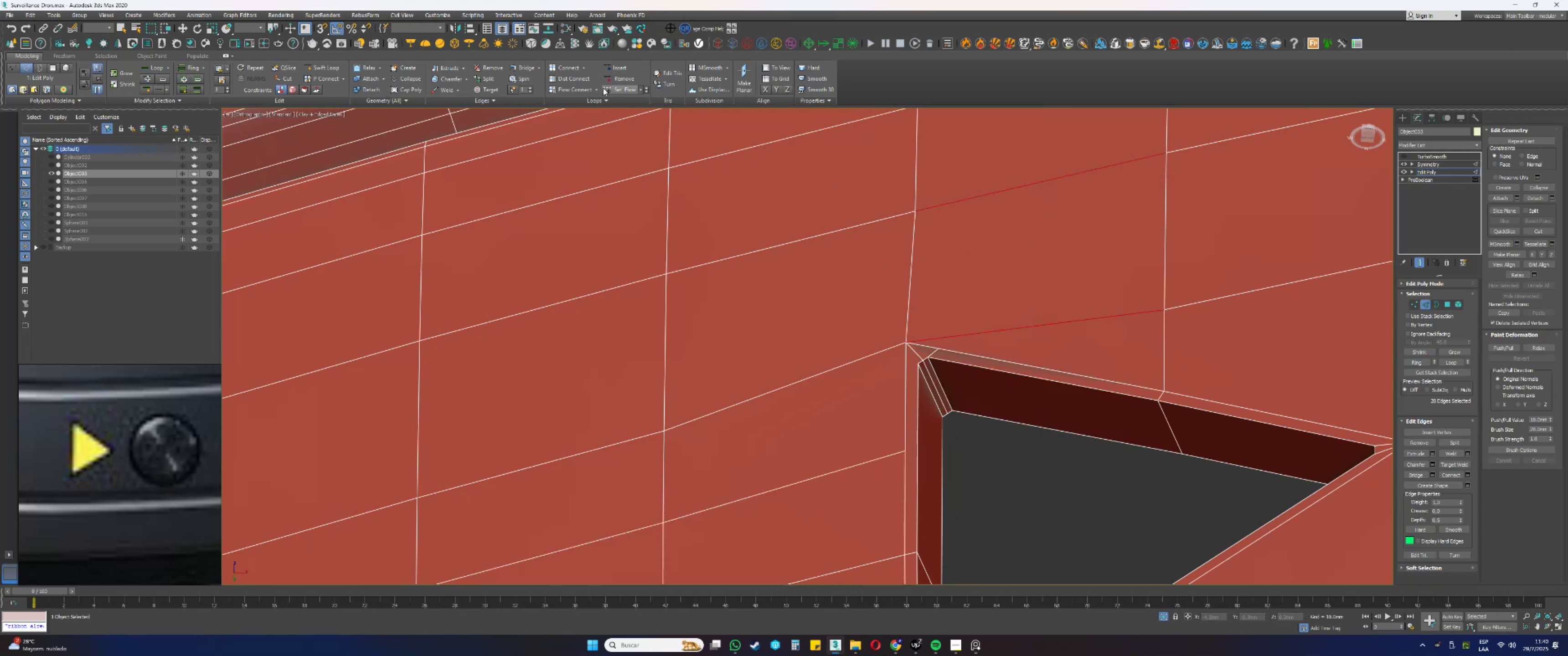 
key(2)
 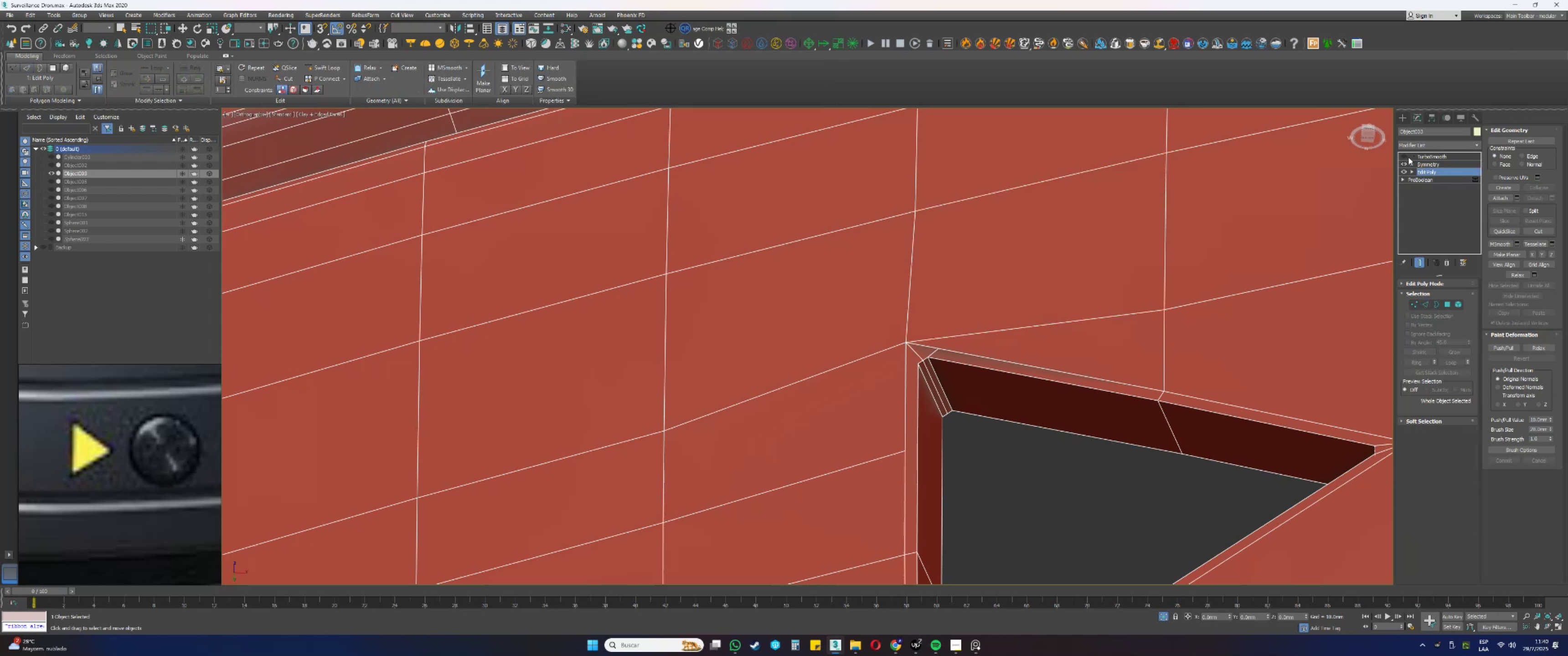 
left_click([1402, 156])
 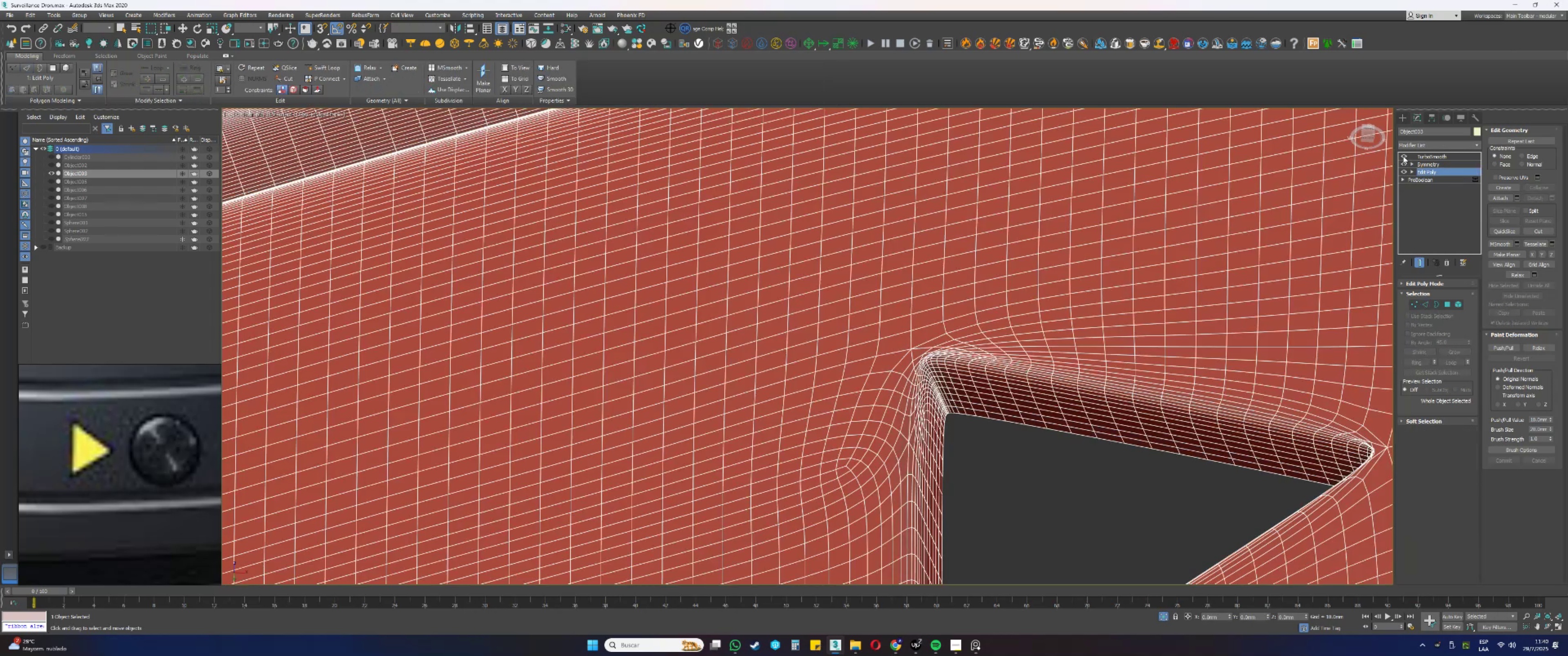 
key(F4)
 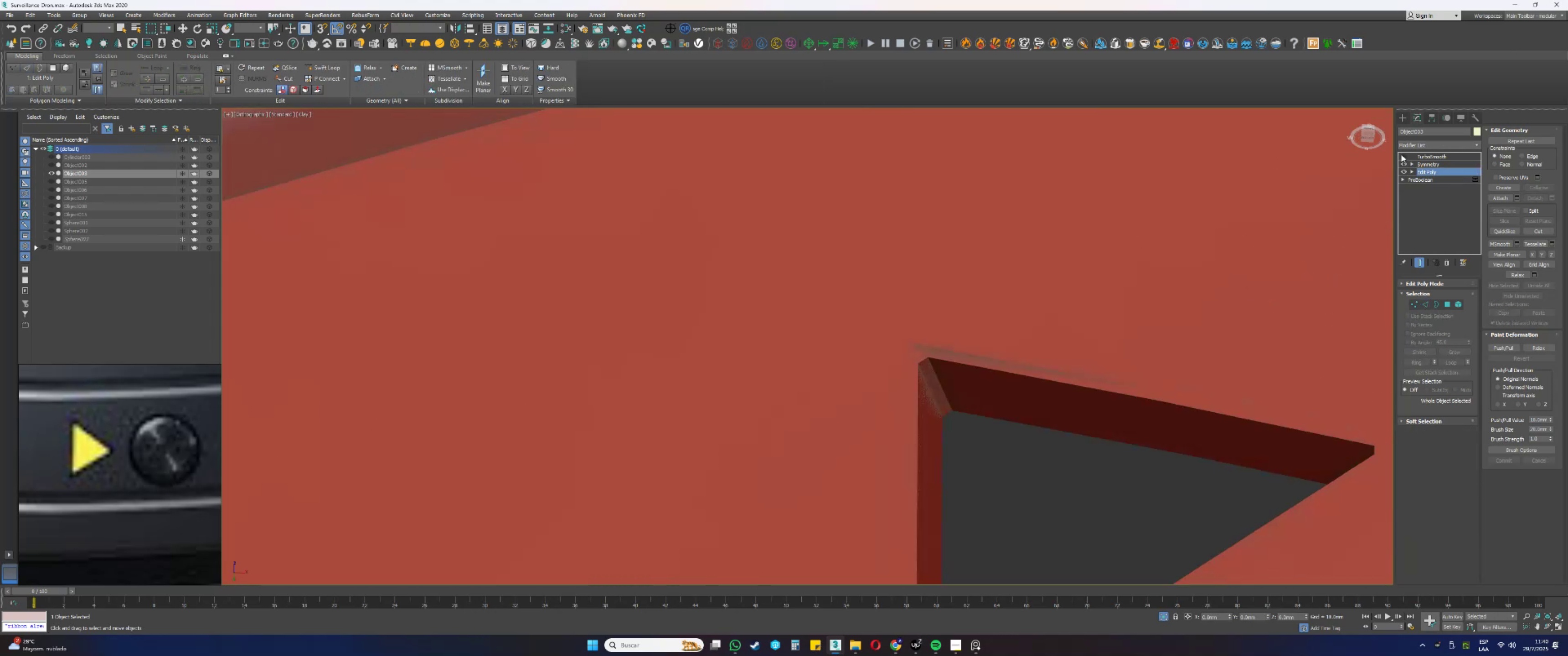 
double_click([1401, 154])
 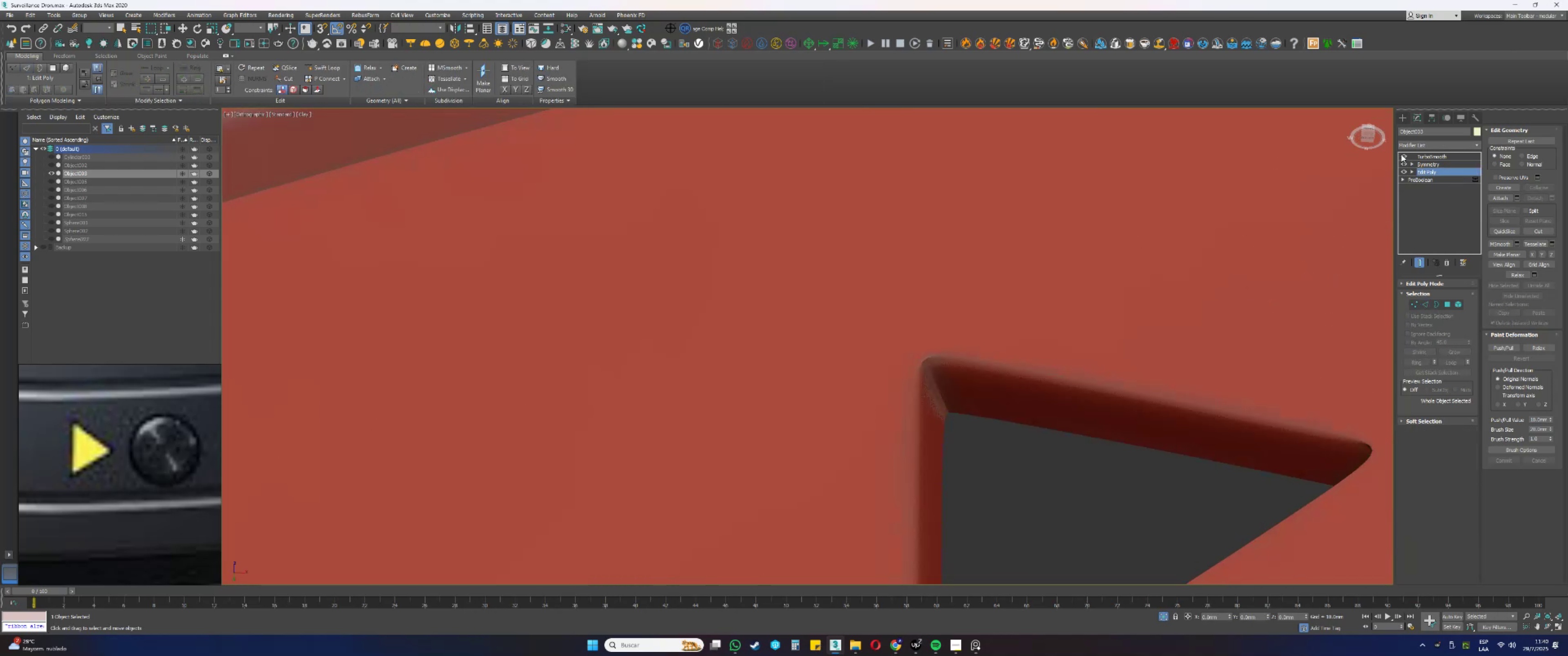 
key(F4)
 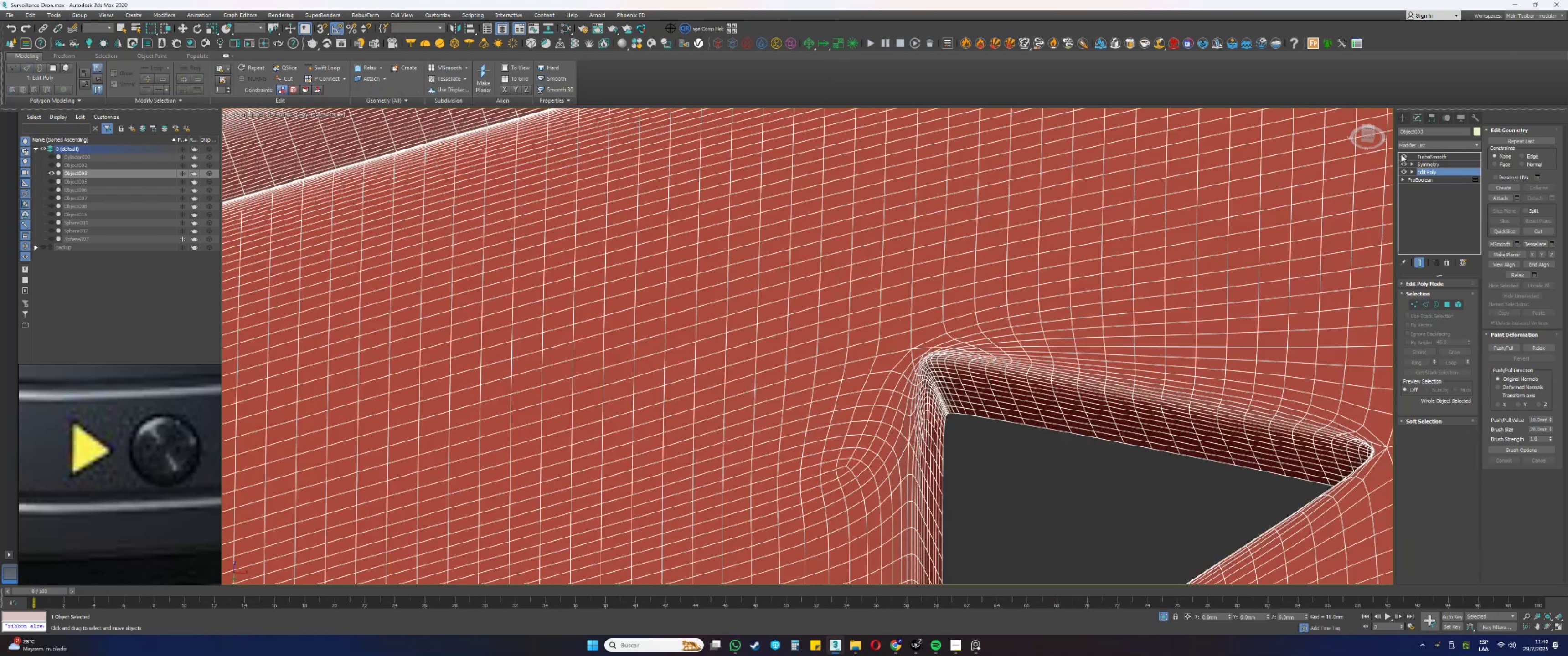 
left_click([1401, 154])
 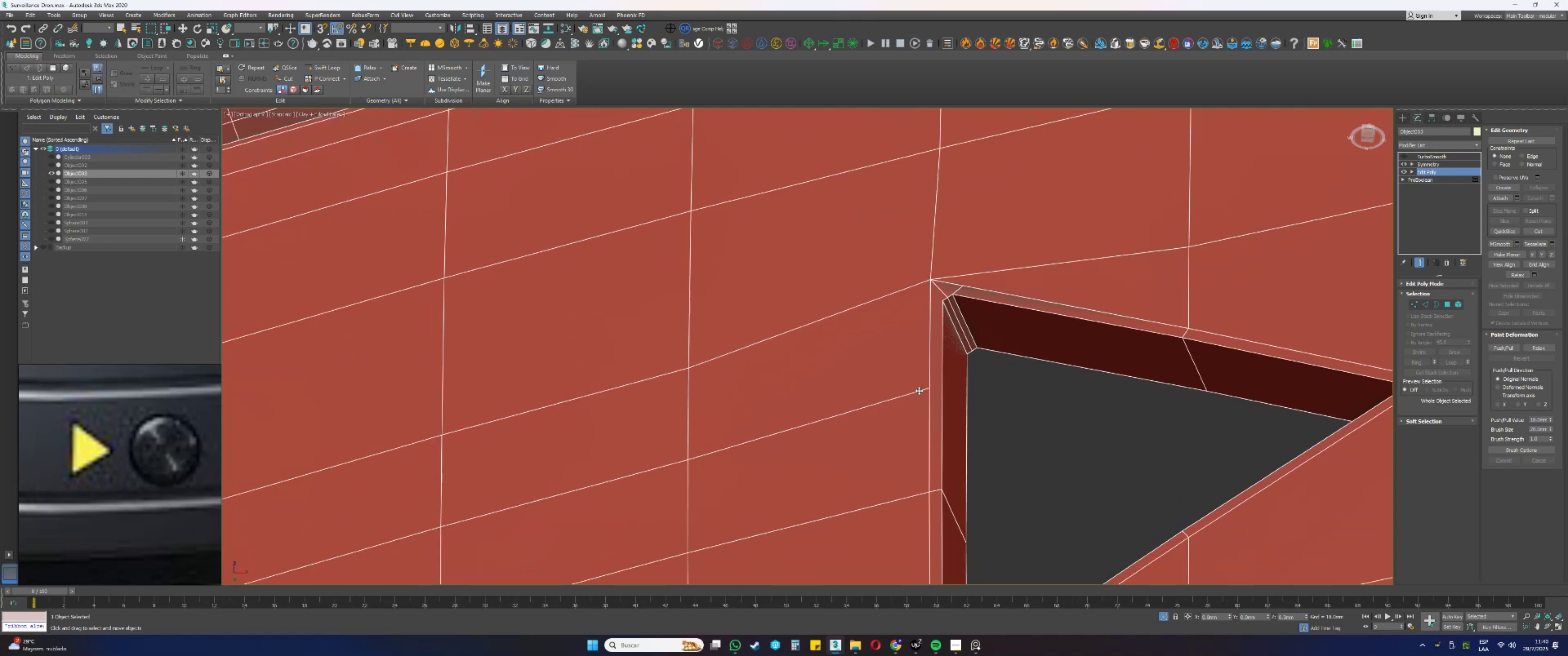 
wait(9.15)
 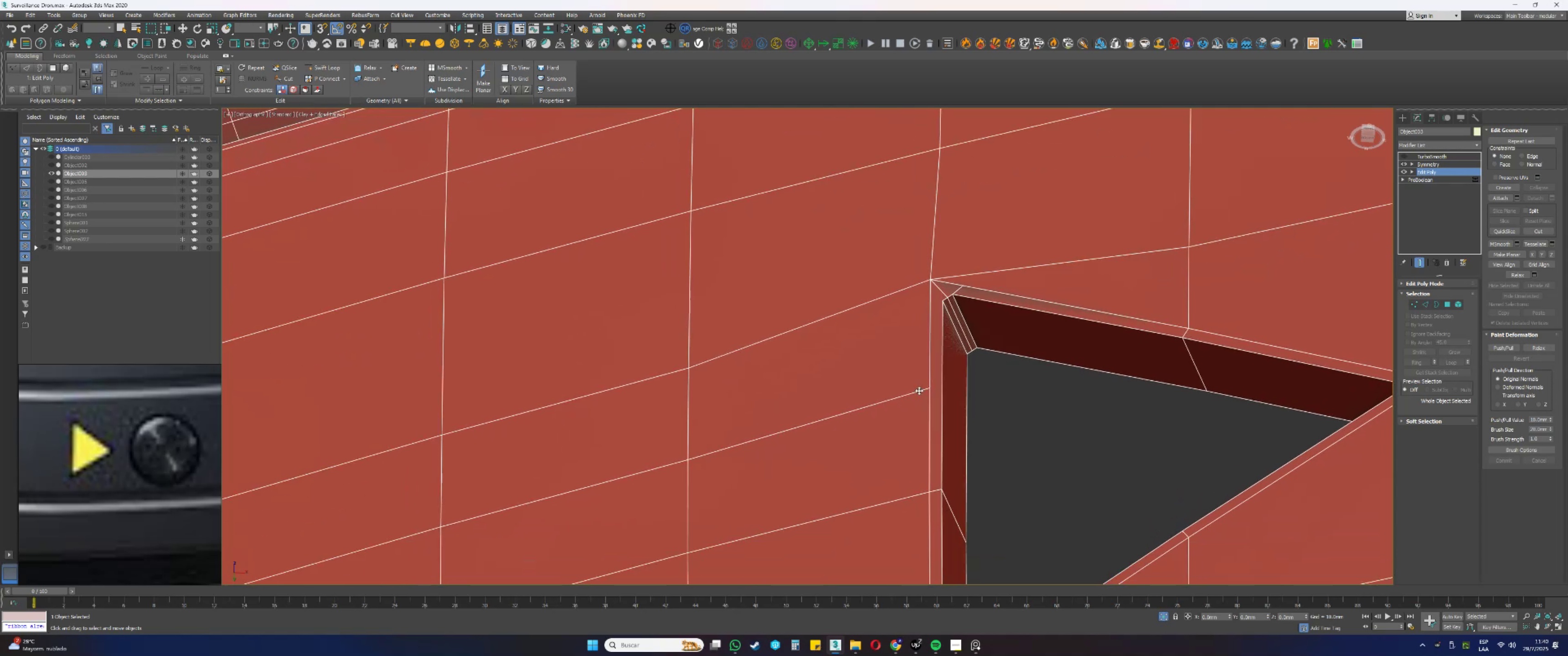 
key(1)
 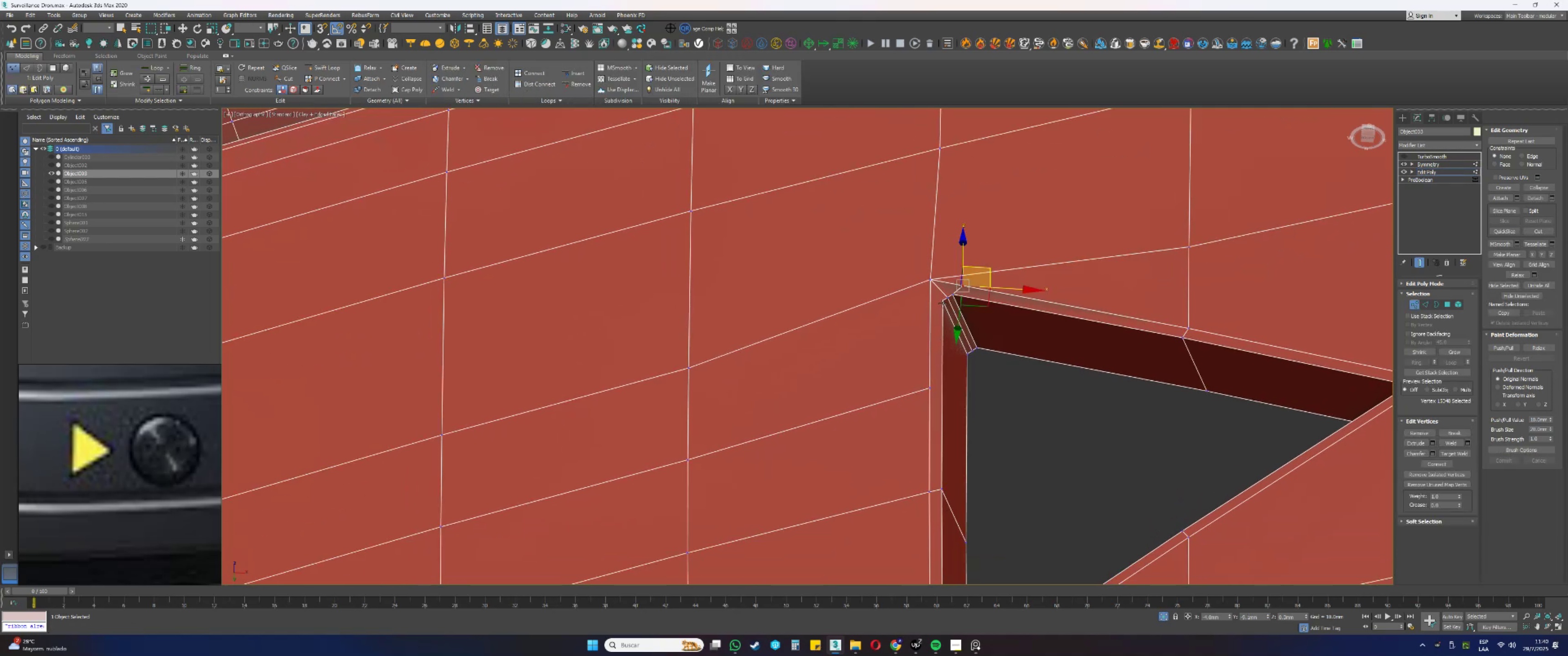 
left_click([941, 301])
 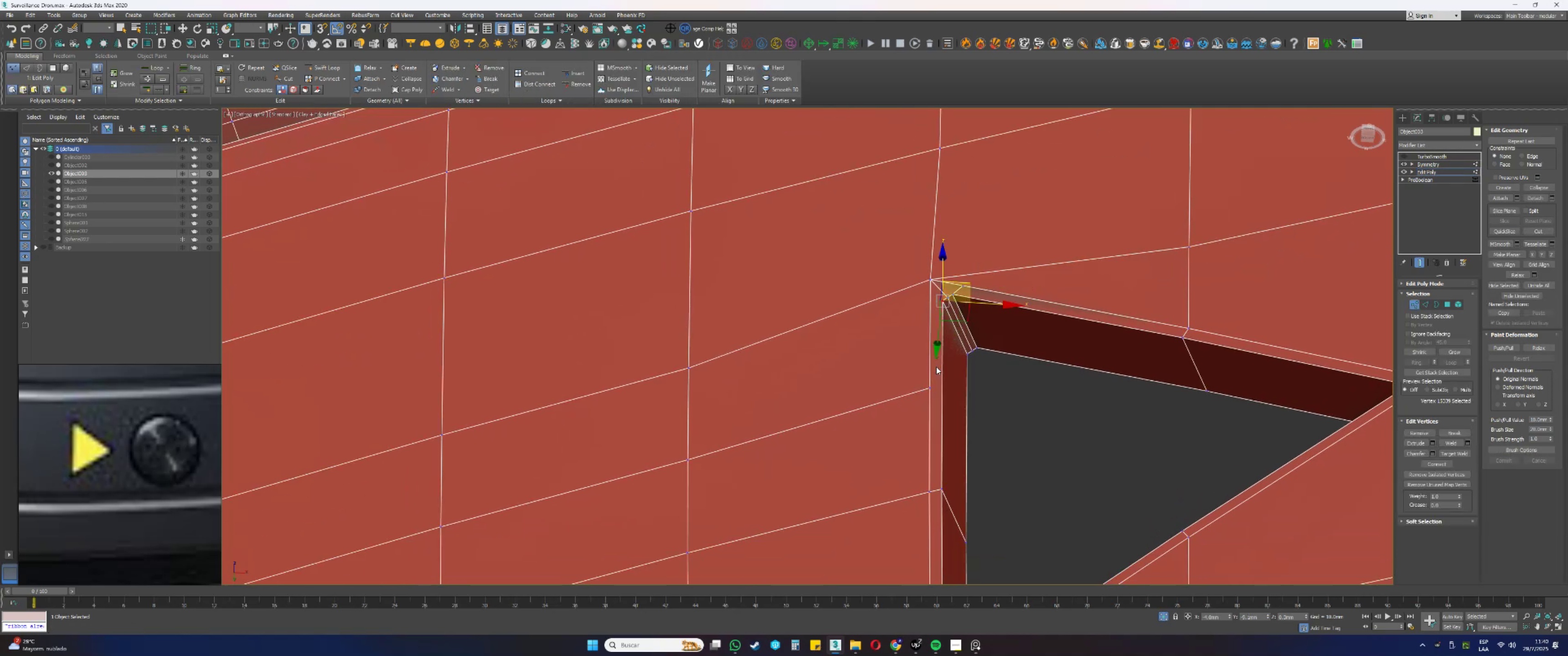 
hold_key(key=ControlLeft, duration=0.53)
 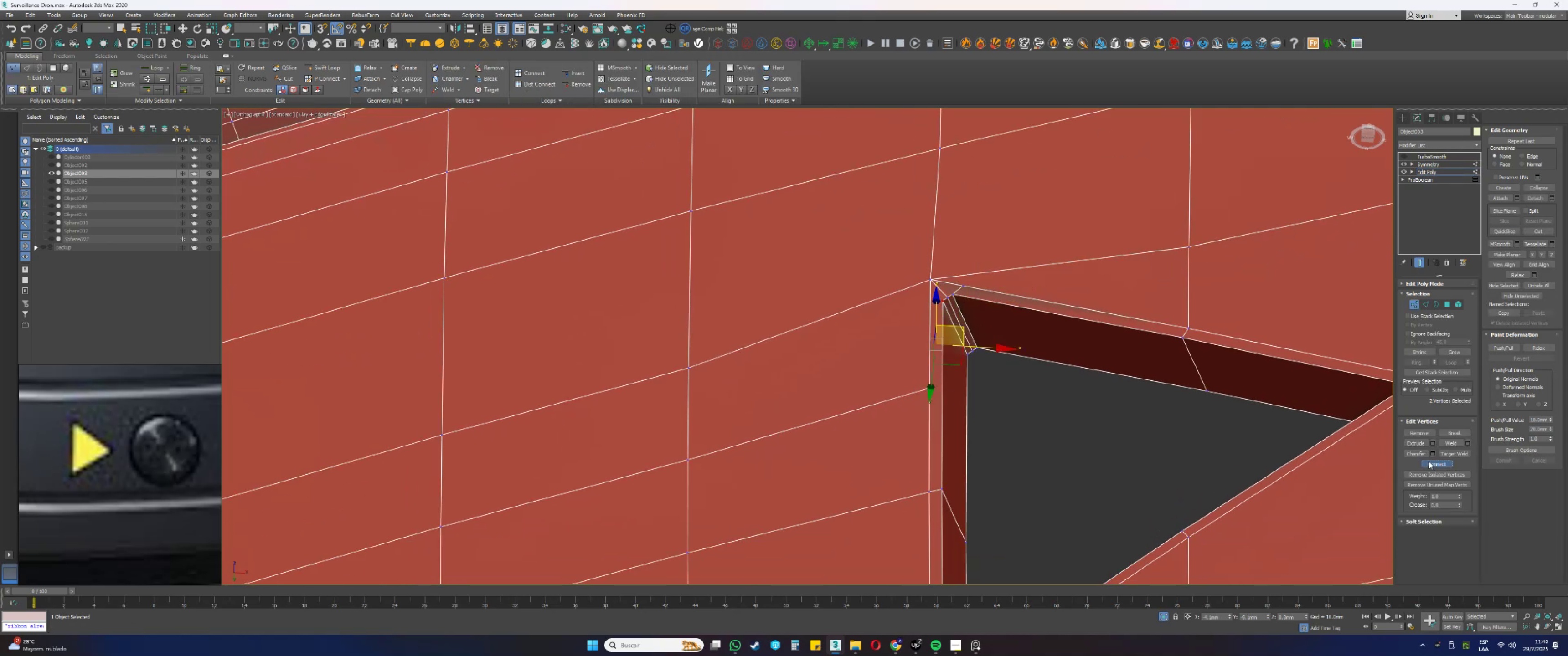 
double_click([1064, 400])
 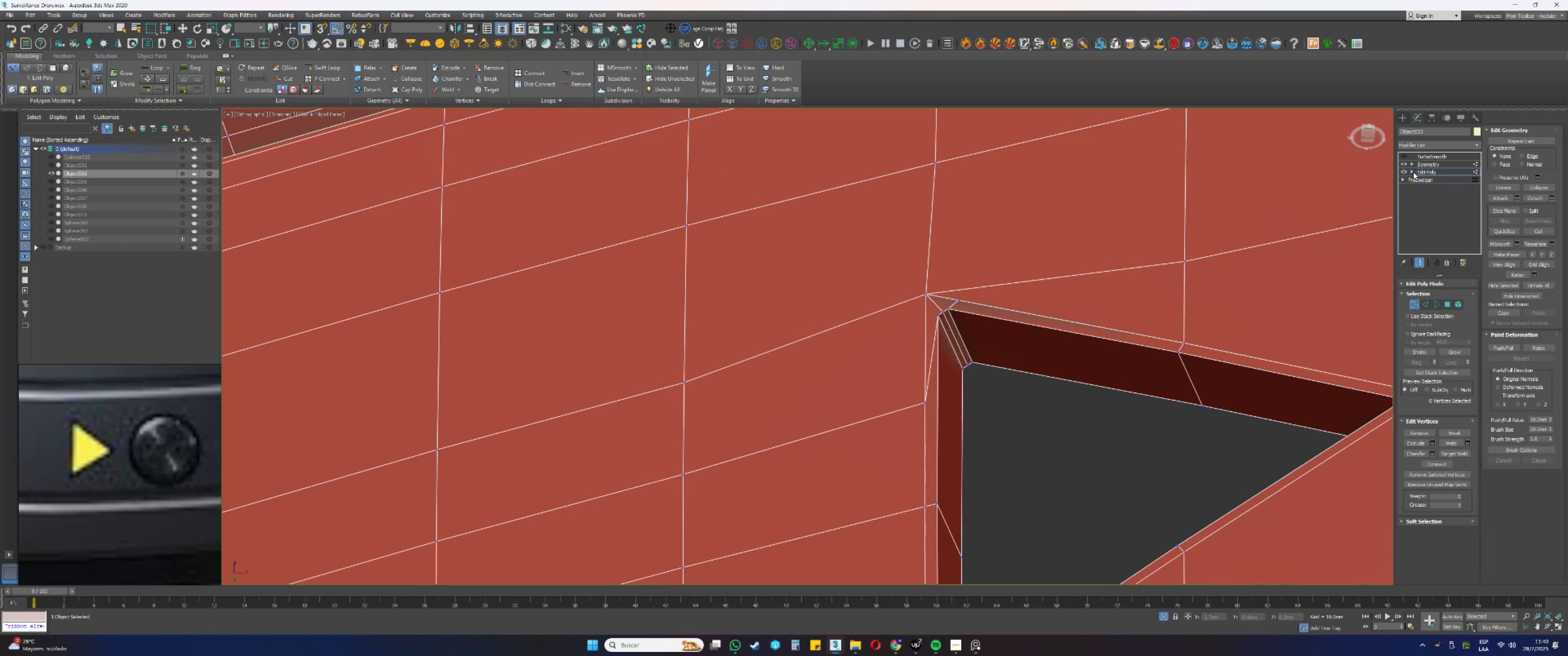 
left_click([1403, 158])
 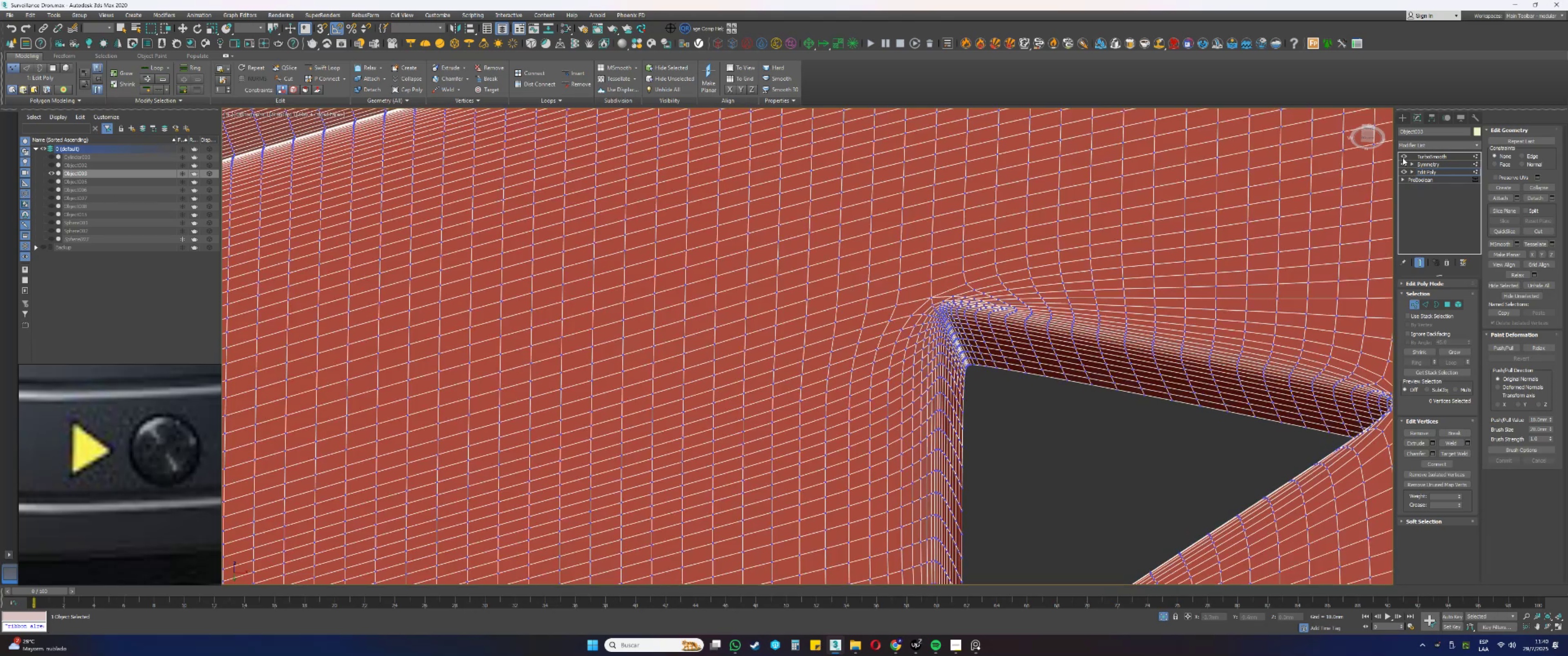 
key(F3)
 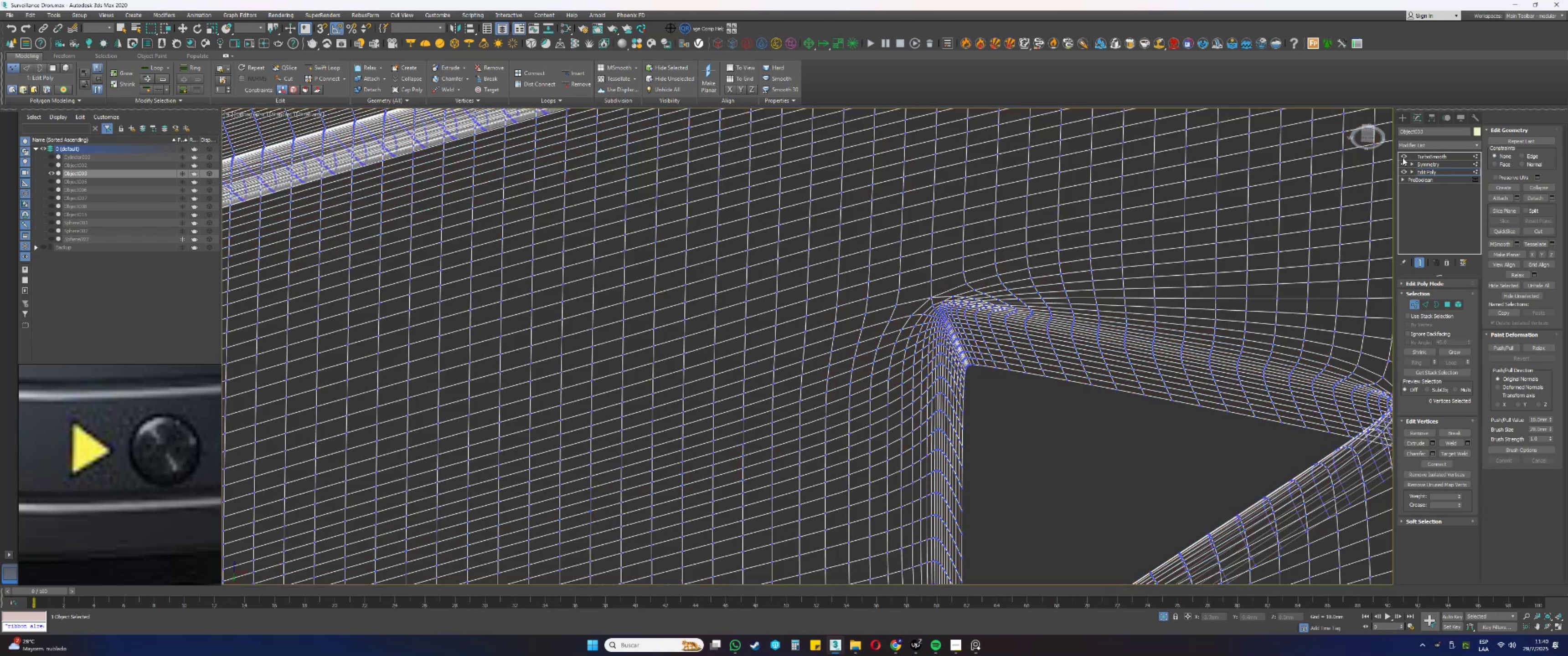 
key(F4)
 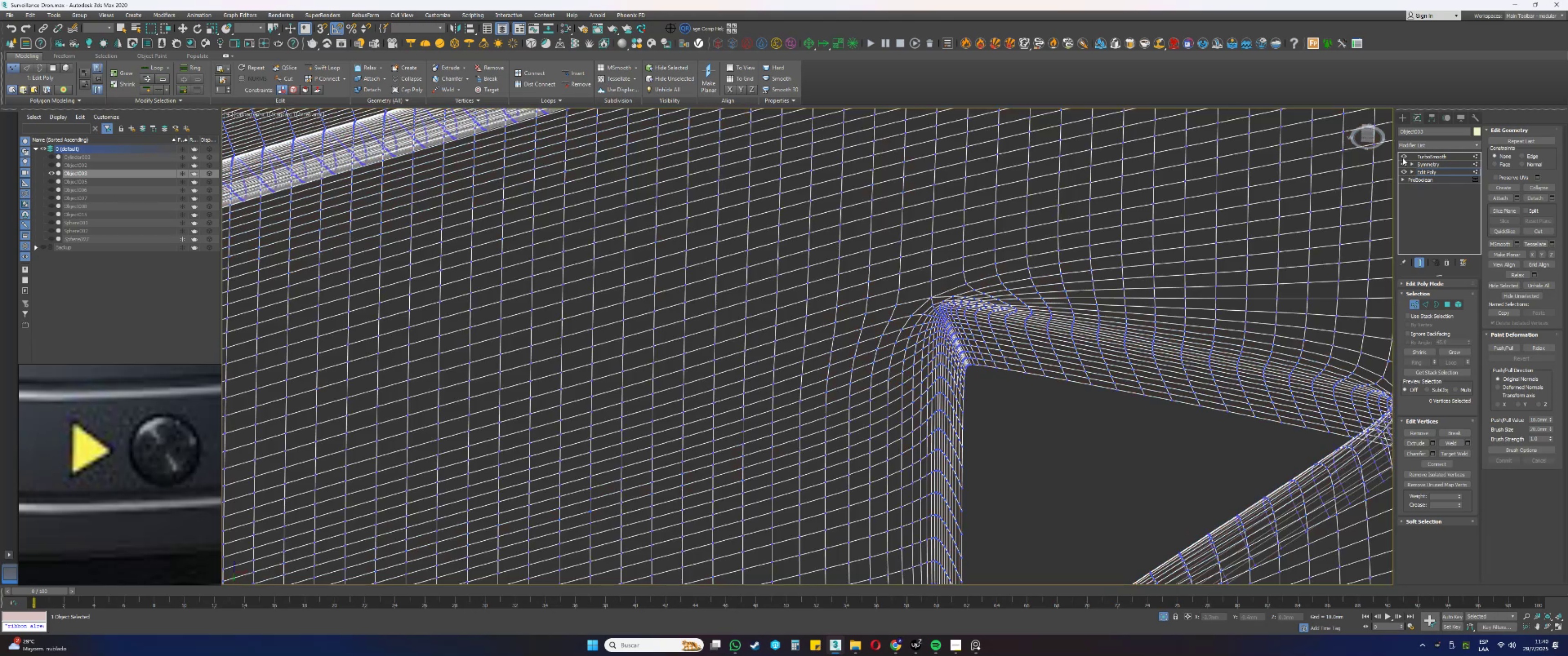 
key(F3)
 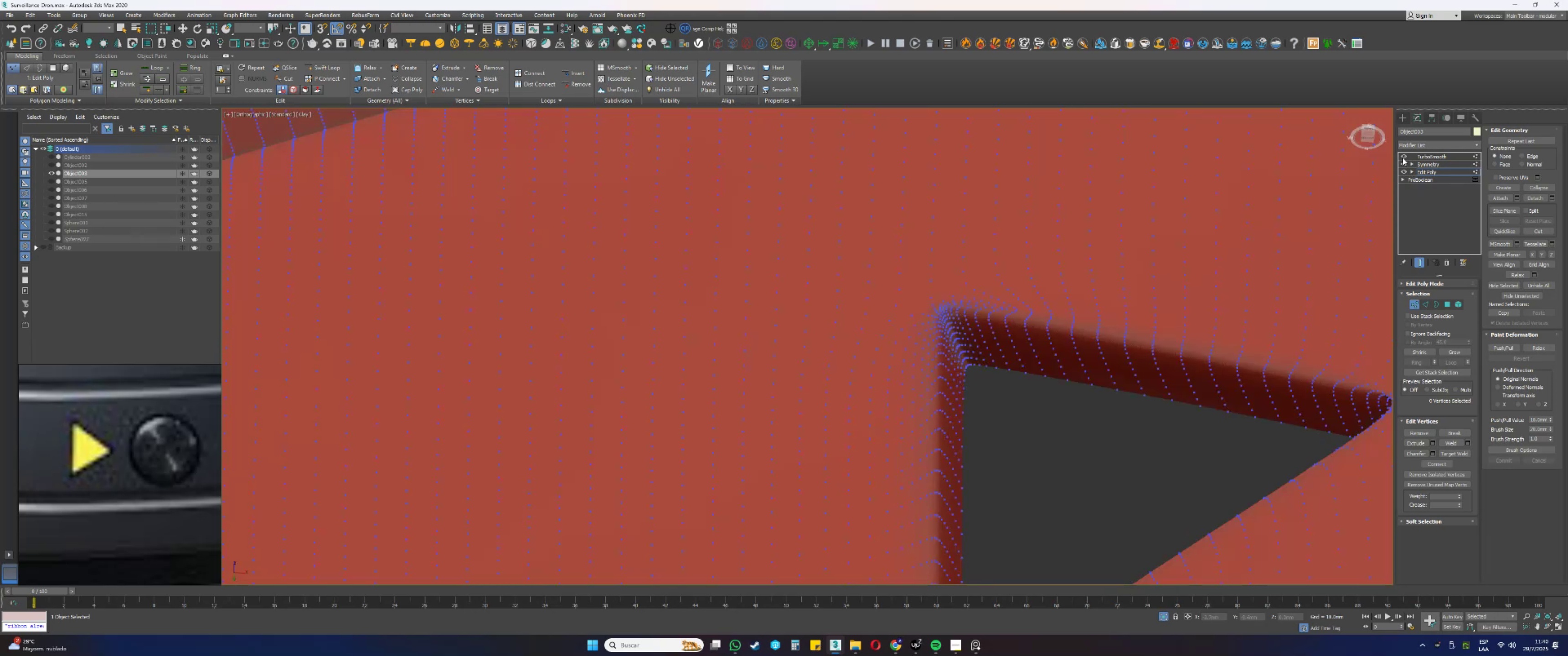 
key(F4)
 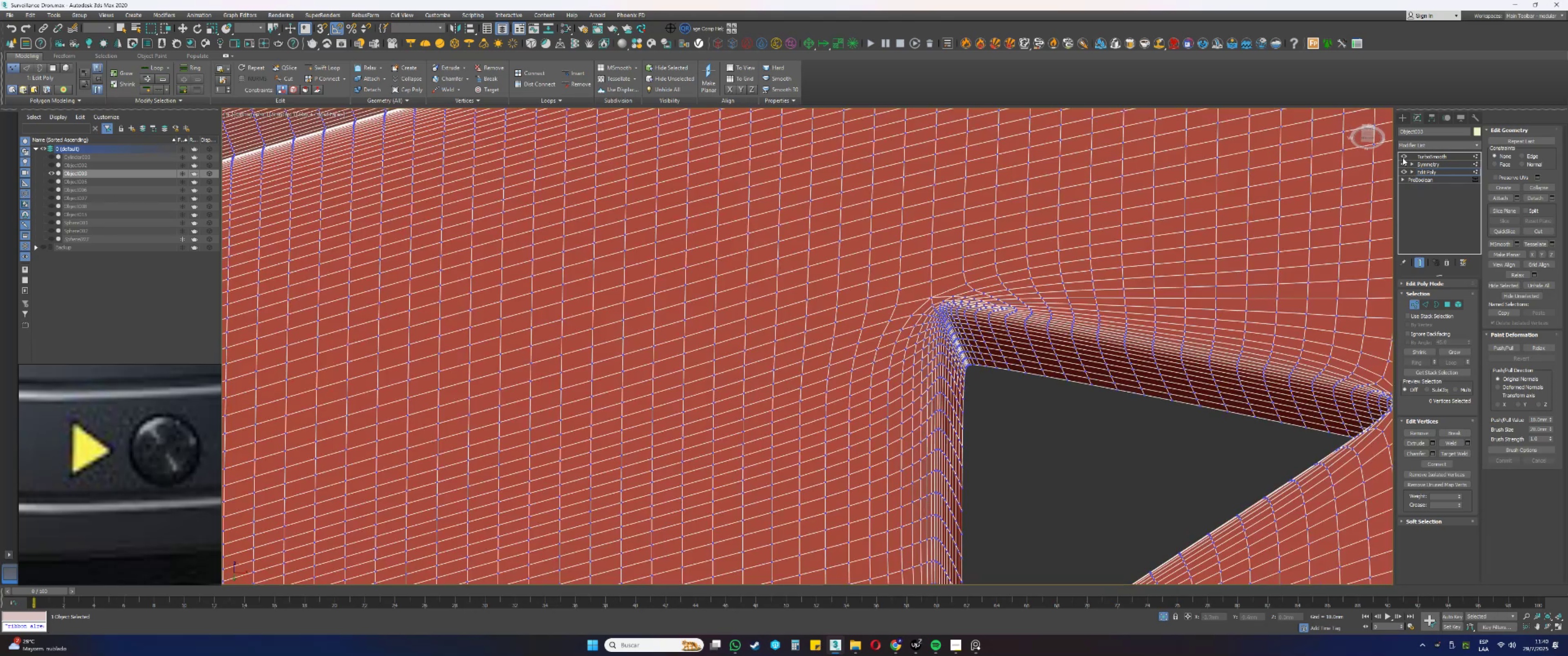 
key(F4)
 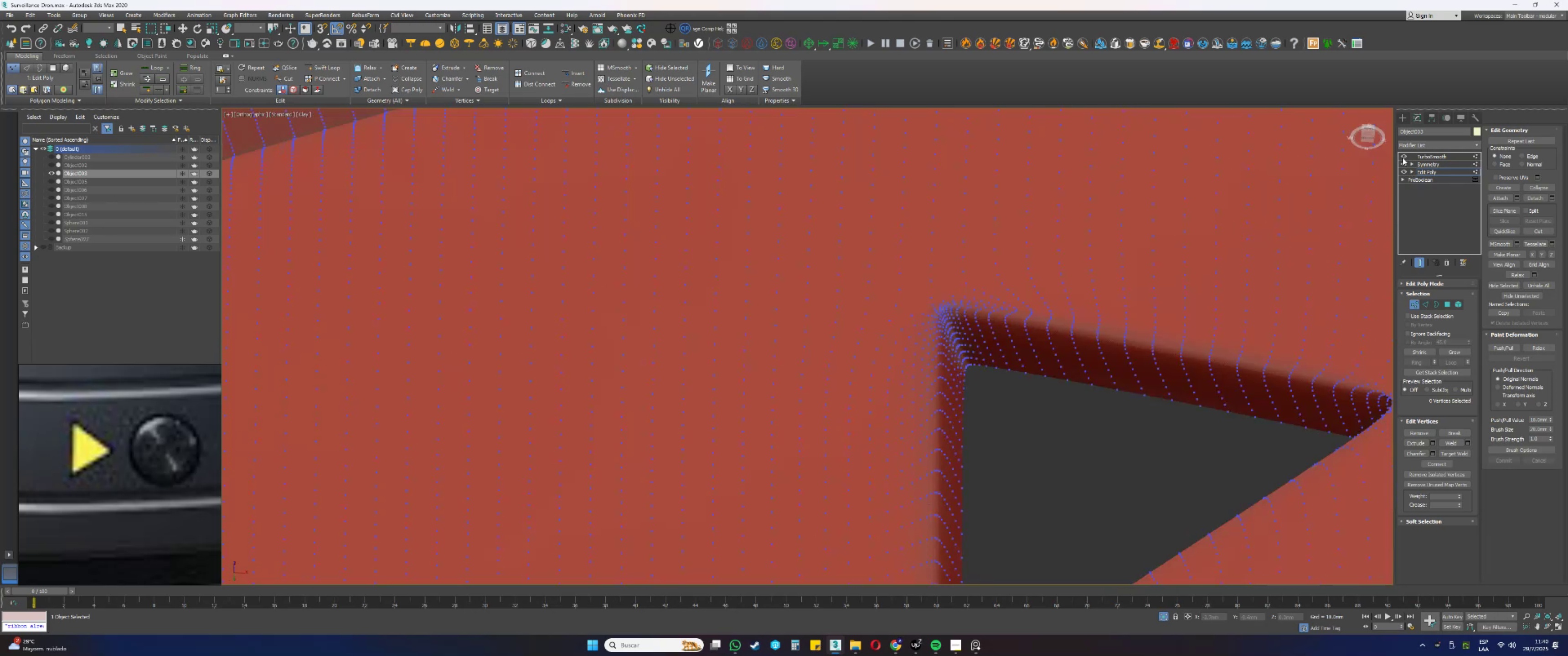 
double_click([1403, 158])
 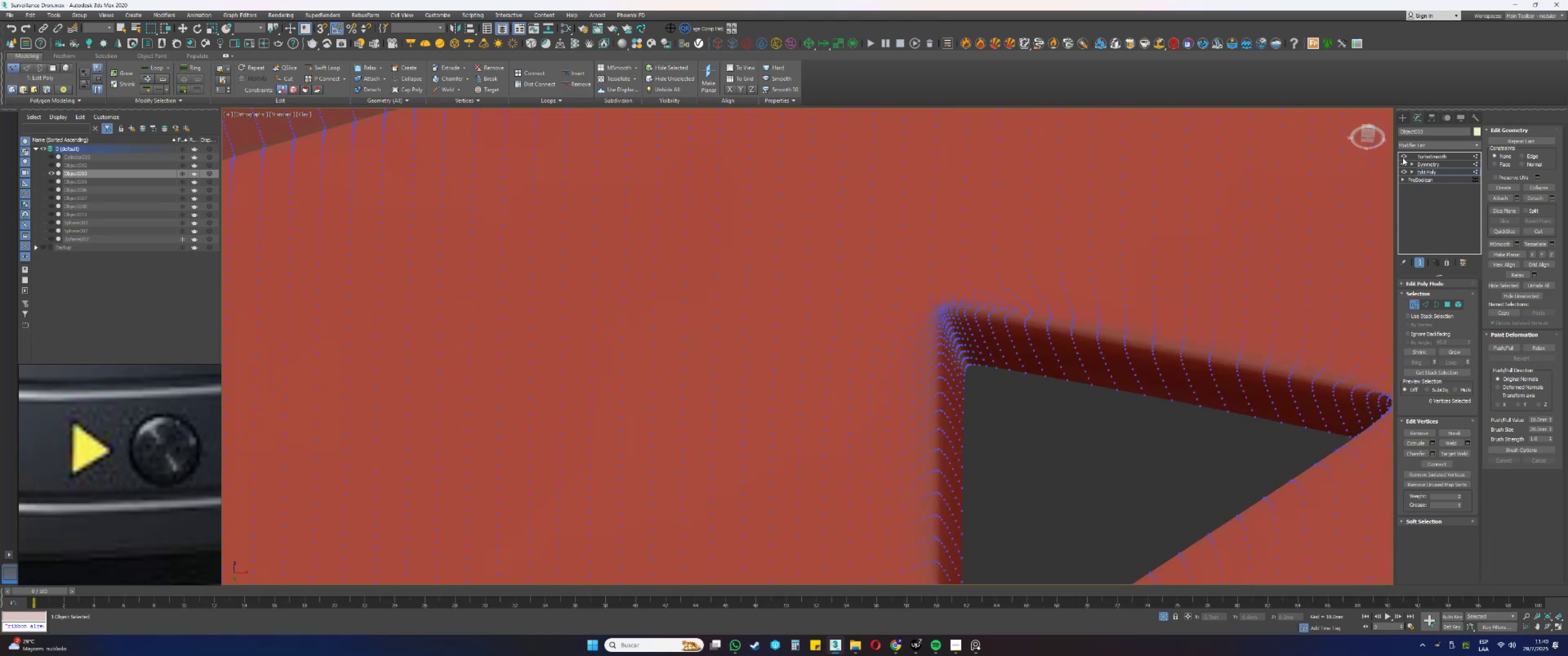 
left_click([1403, 158])
 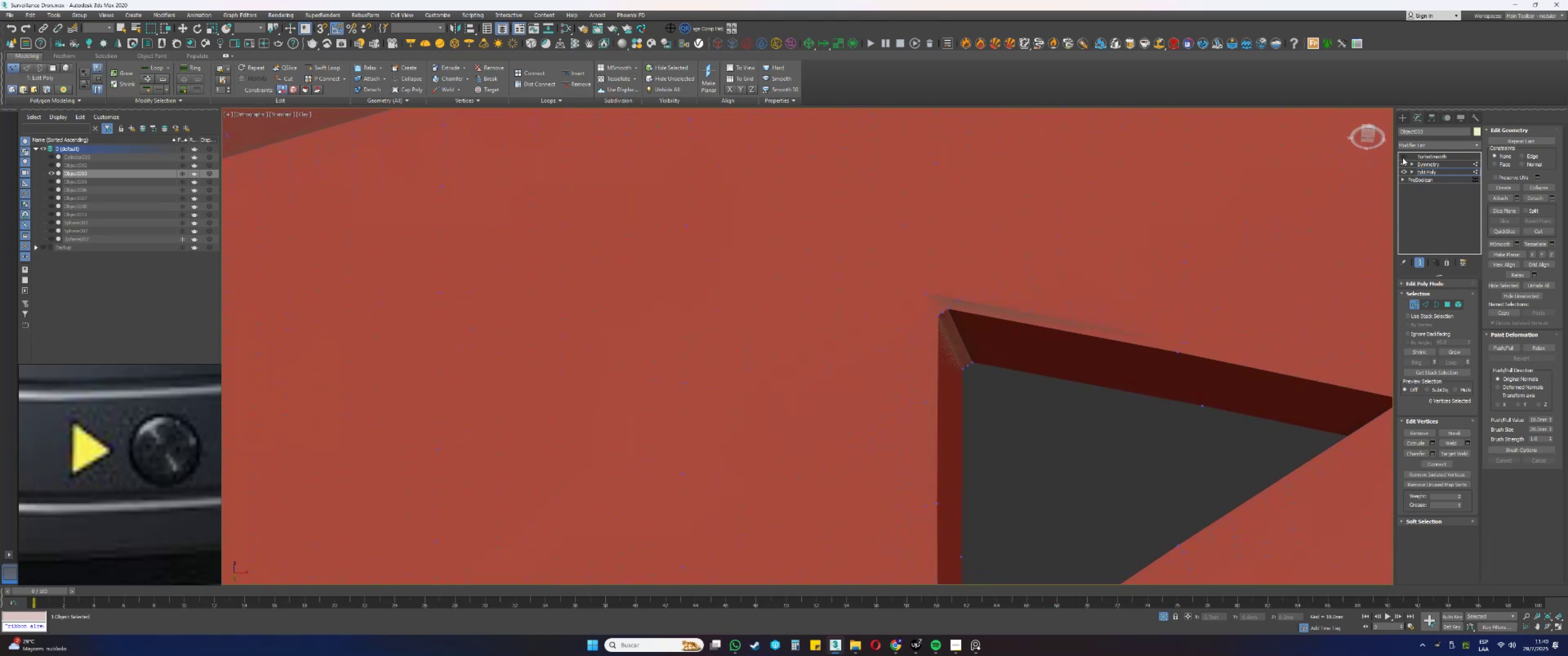 
key(F4)
 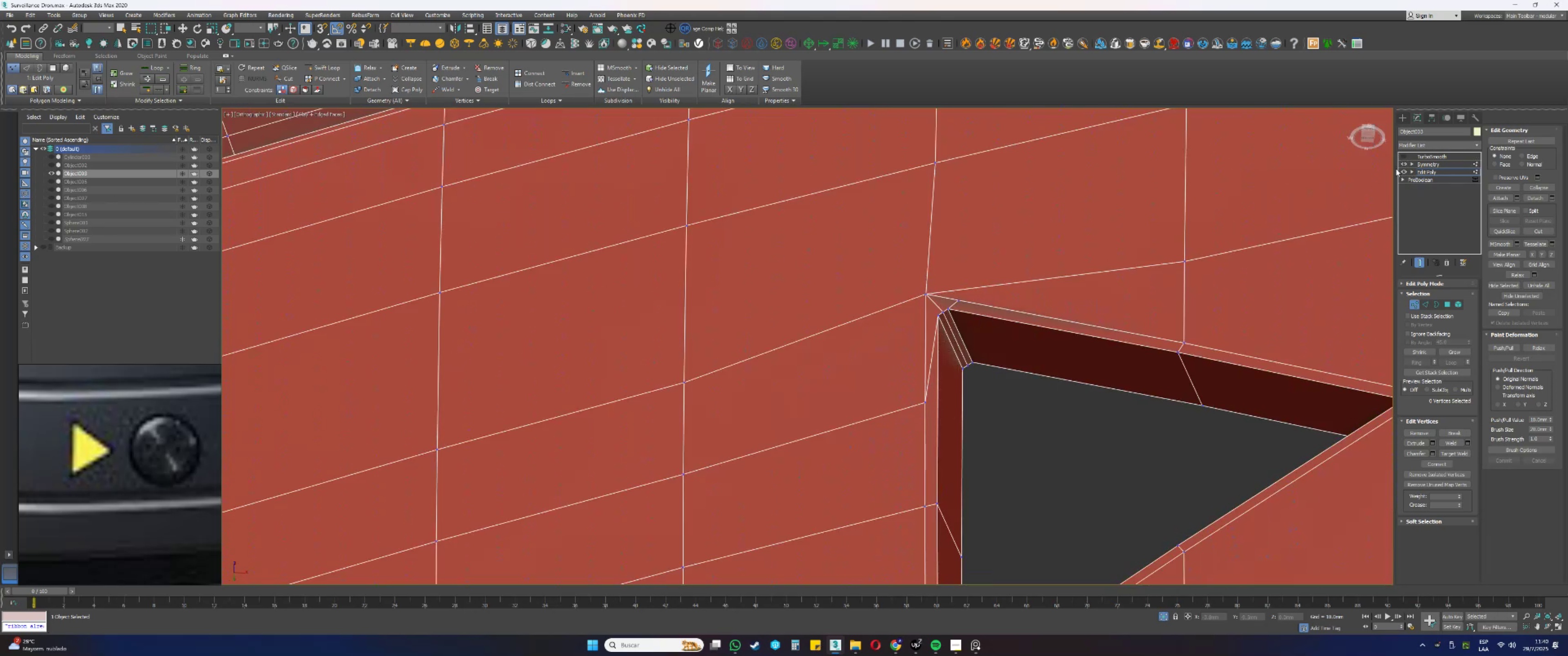 
left_click([925, 401])
 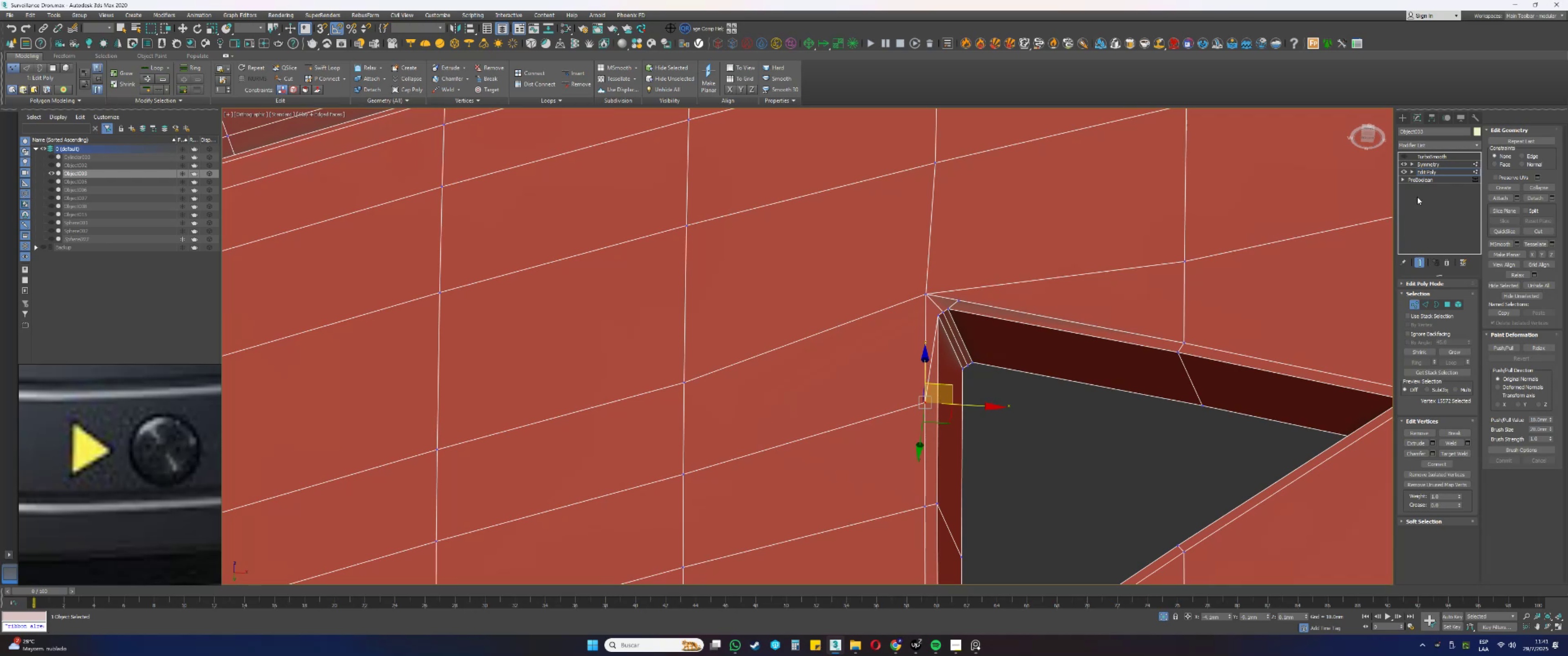 
left_click([1404, 154])
 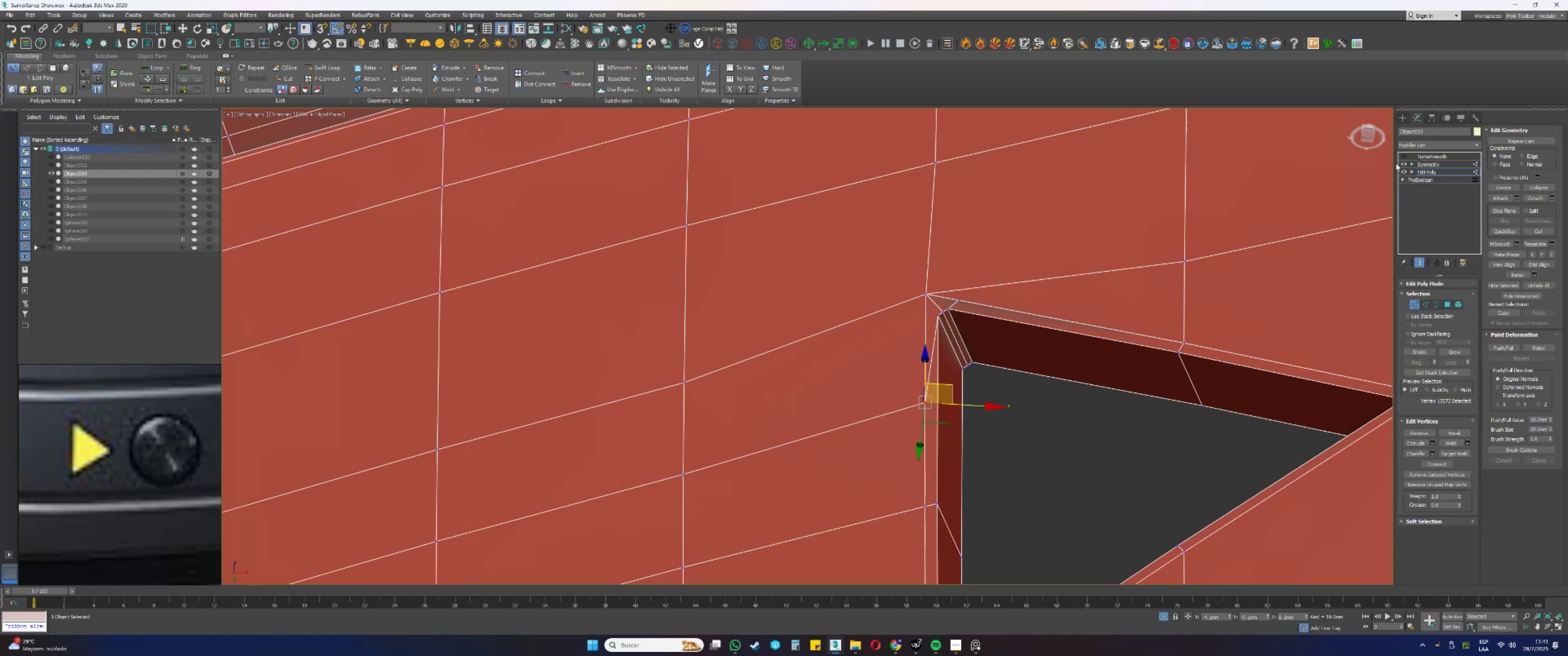 
key(F4)
 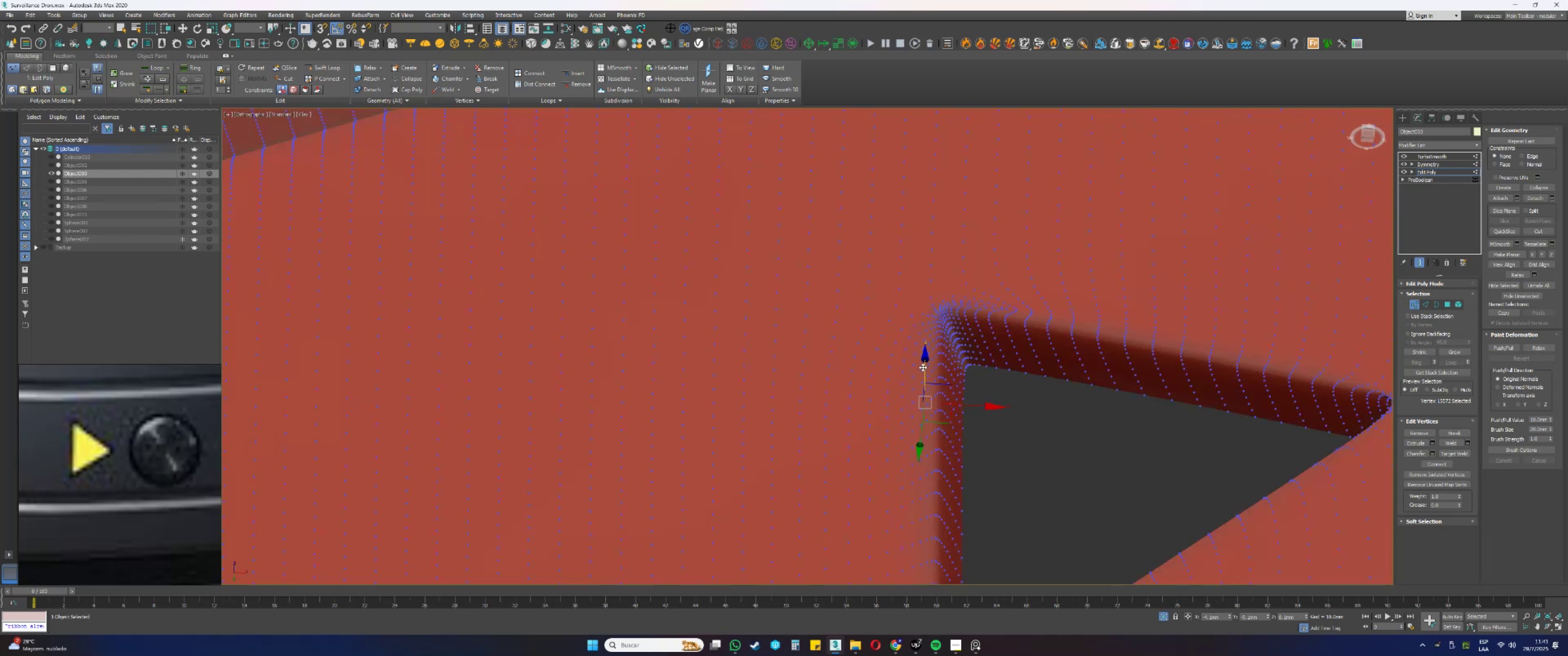 
left_click_drag(start_coordinate=[924, 368], to_coordinate=[920, 281])
 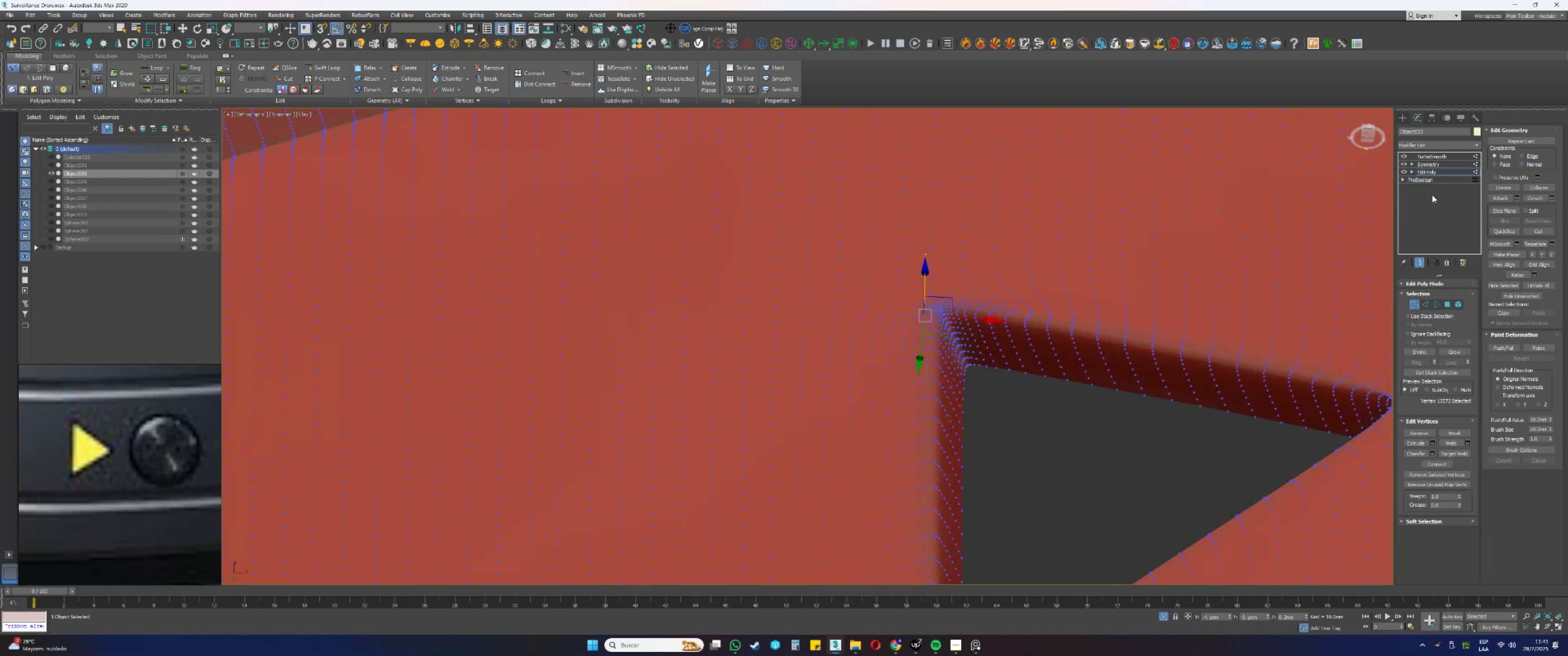 
left_click([1418, 261])
 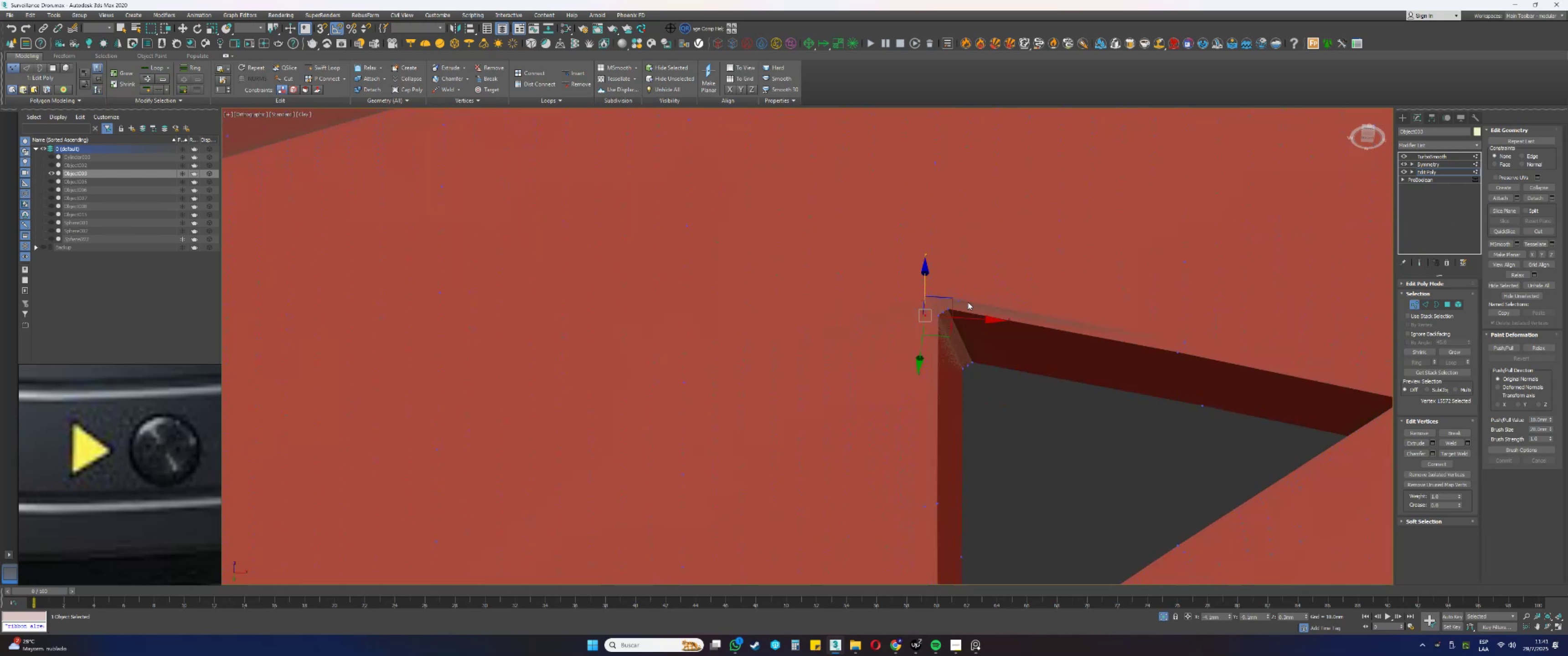 
key(F4)
 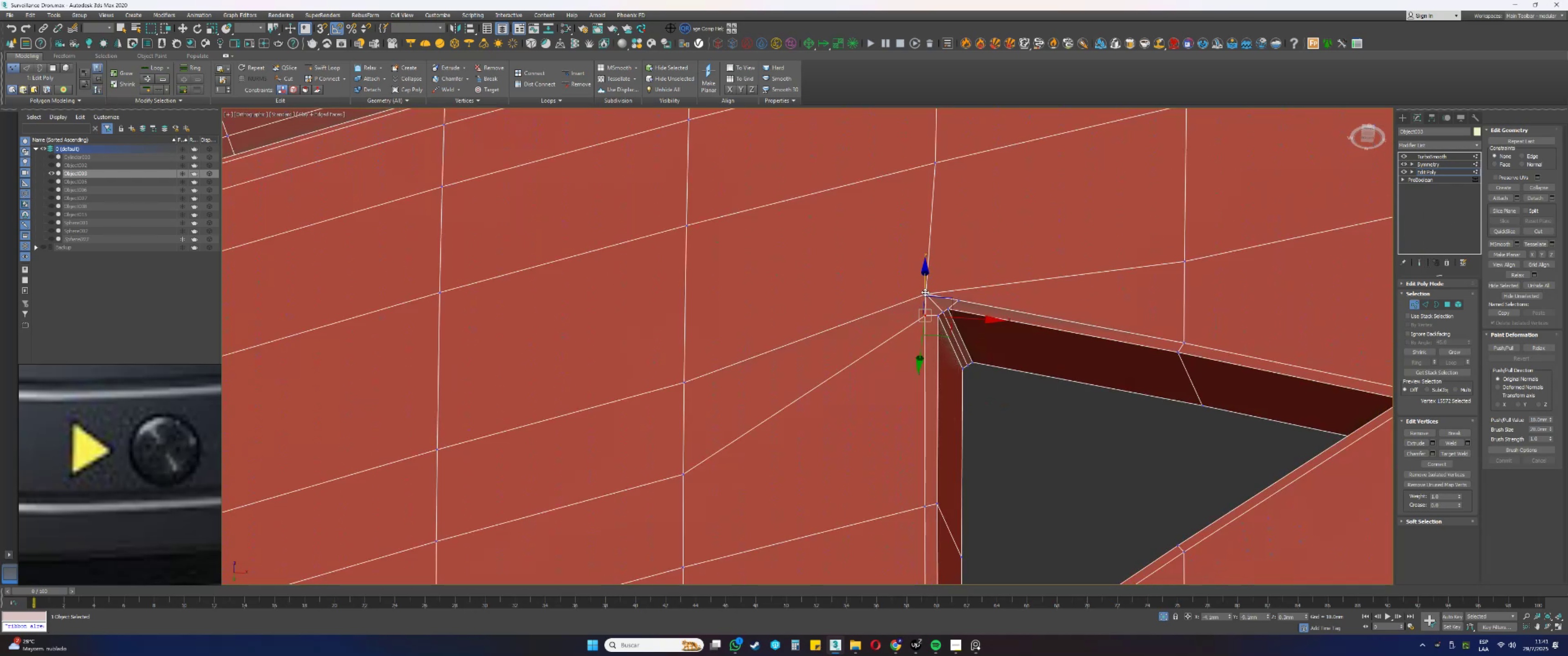 
key(Control+ControlLeft)
 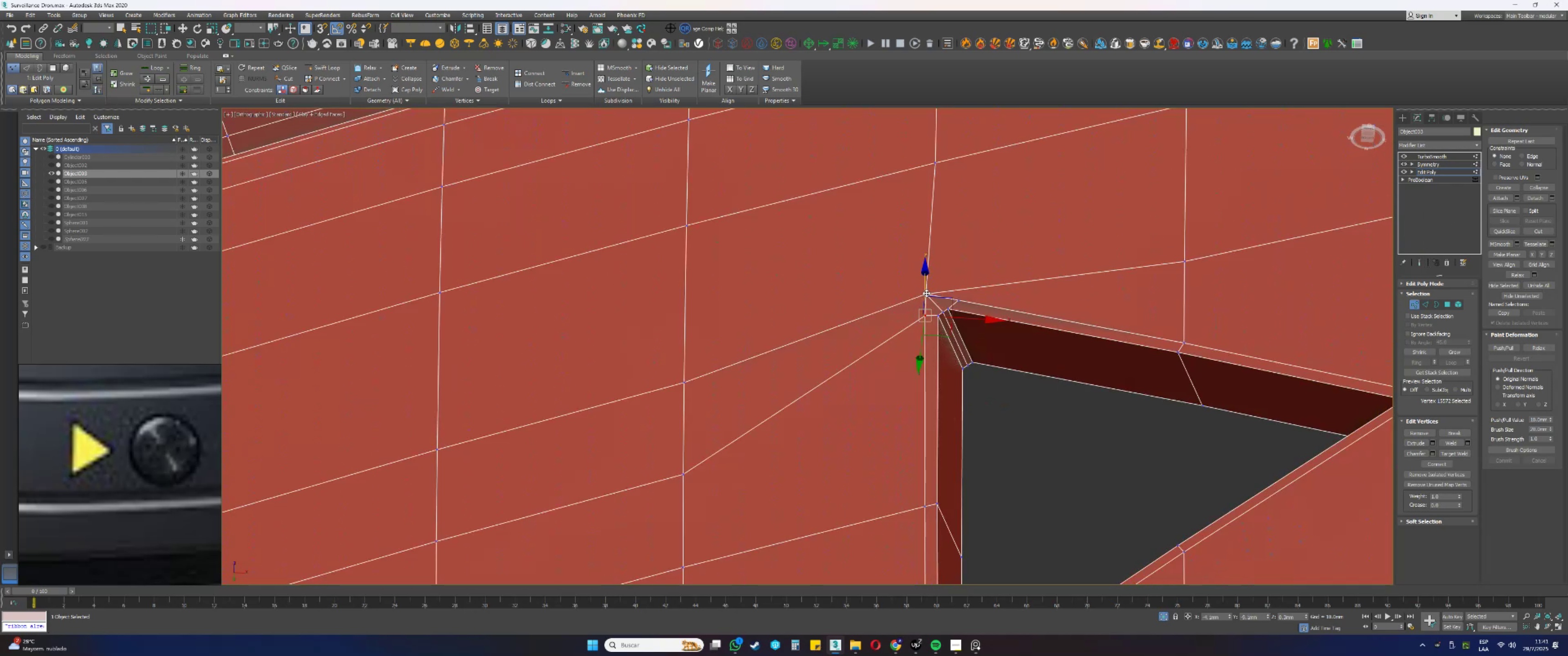 
key(Control+Z)
 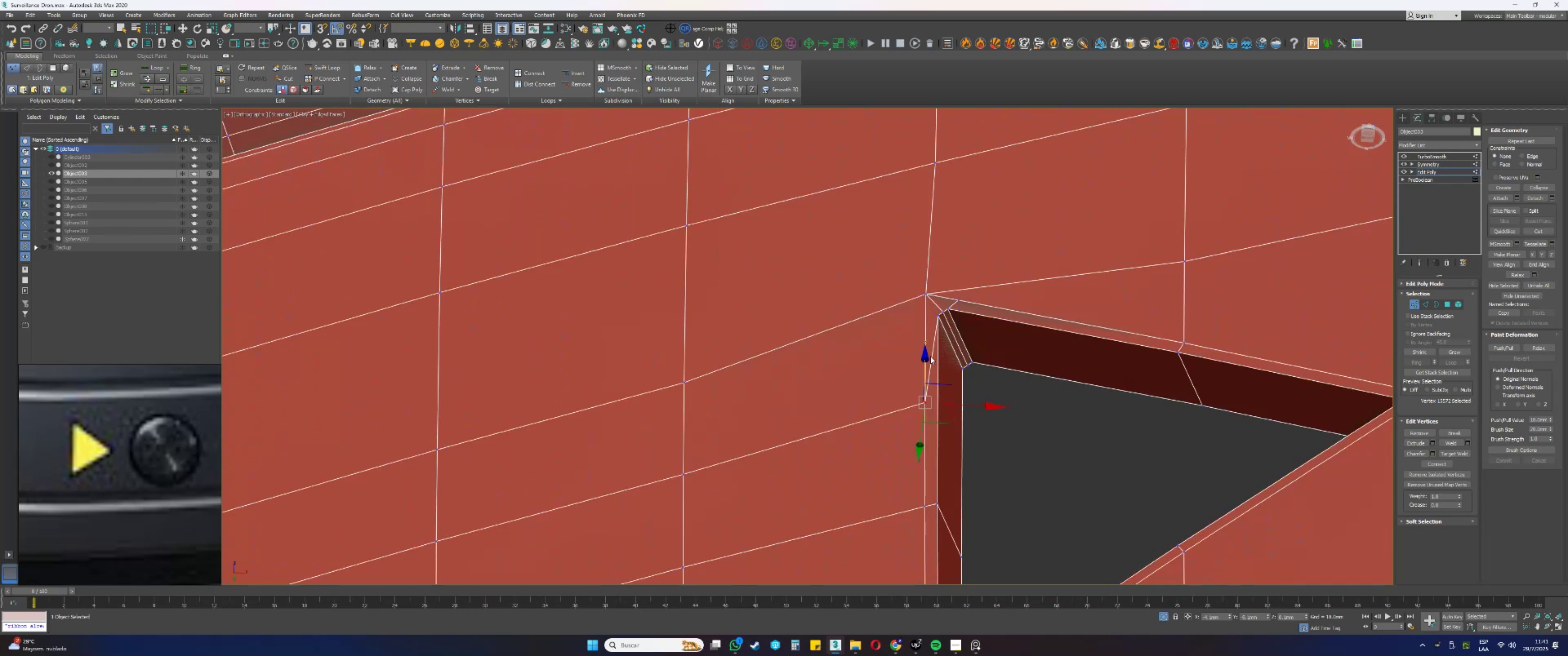 
left_click_drag(start_coordinate=[925, 361], to_coordinate=[923, 286])
 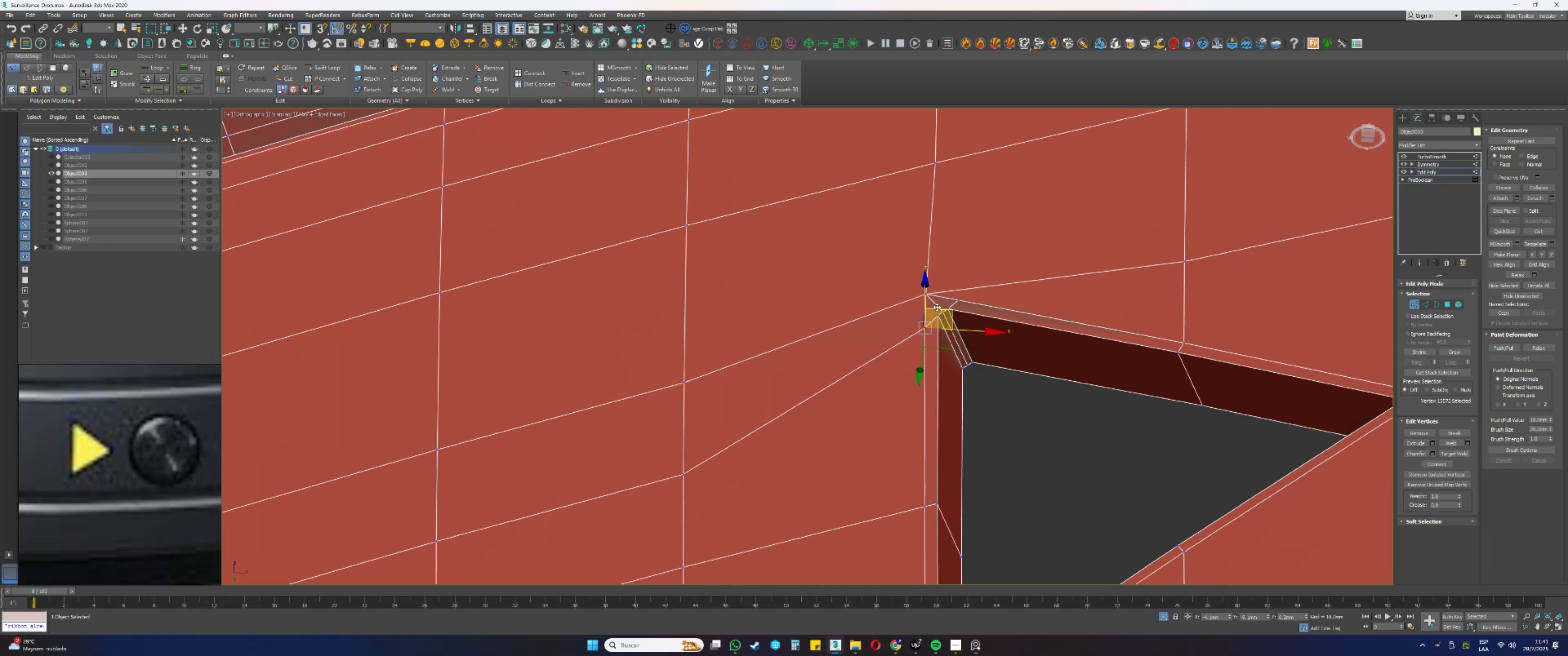 
wait(35.19)
 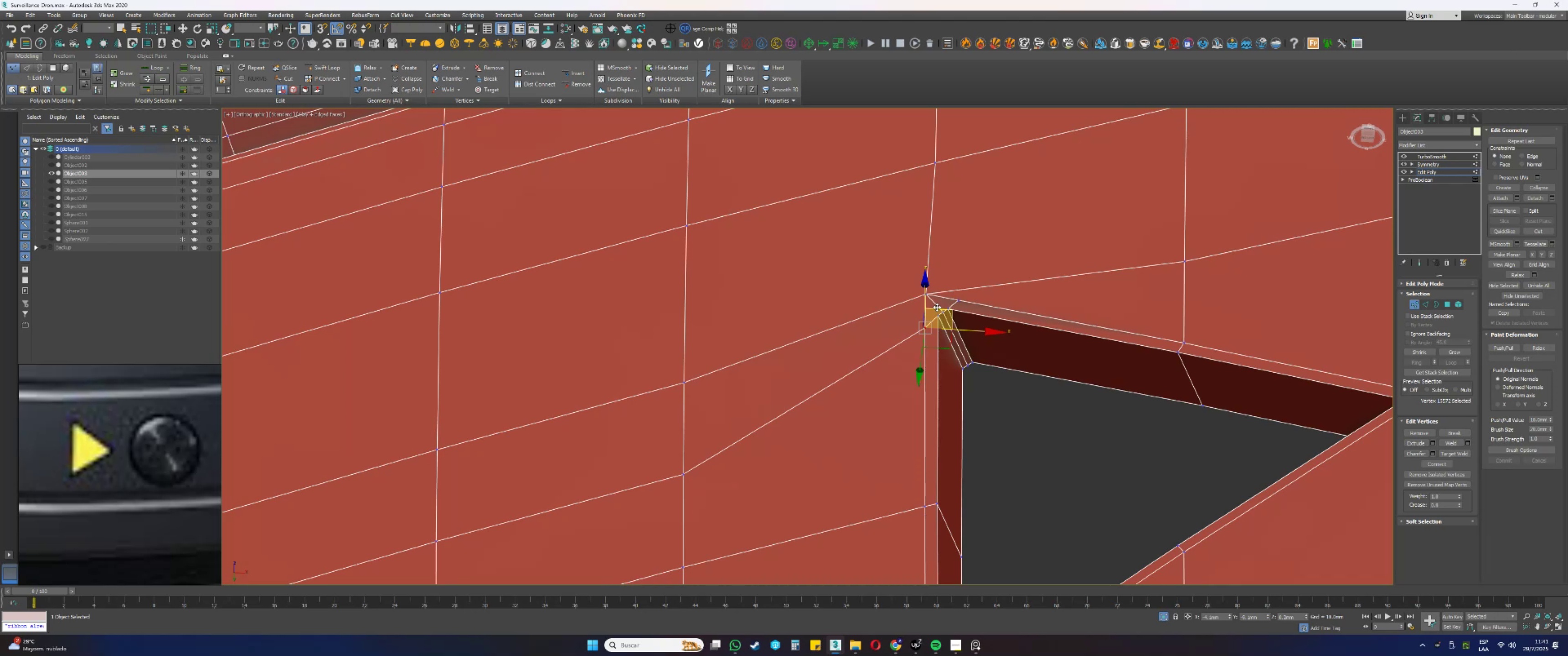 
key(2)
 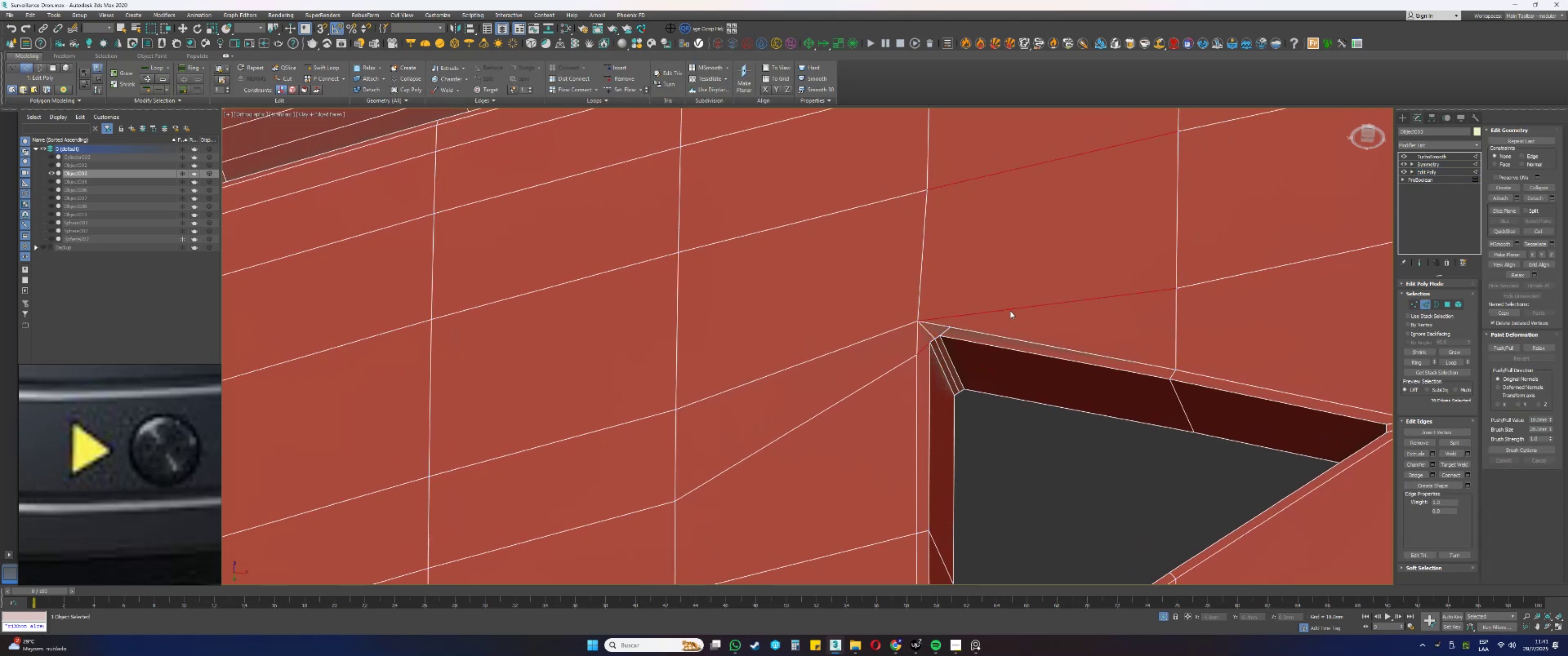 
left_click([1010, 310])
 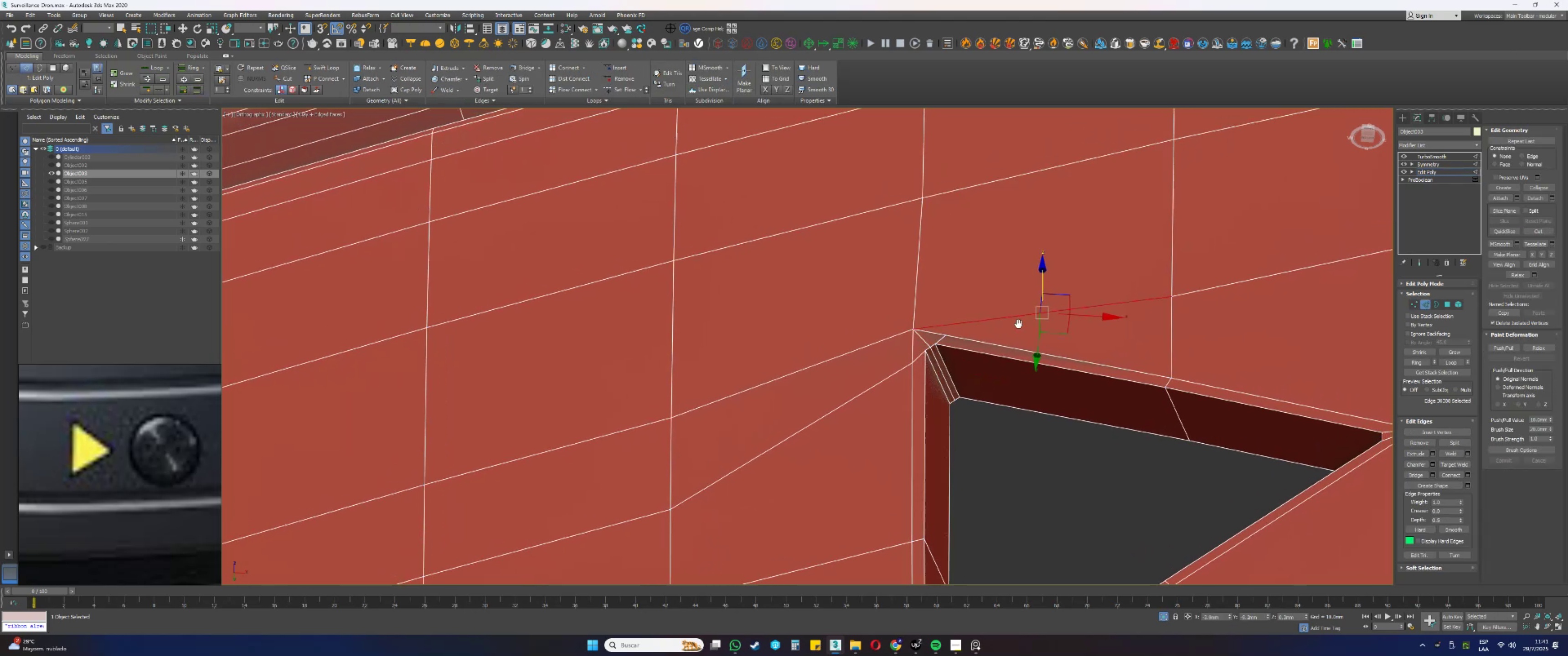 
hold_key(key=AltLeft, duration=1.5)
 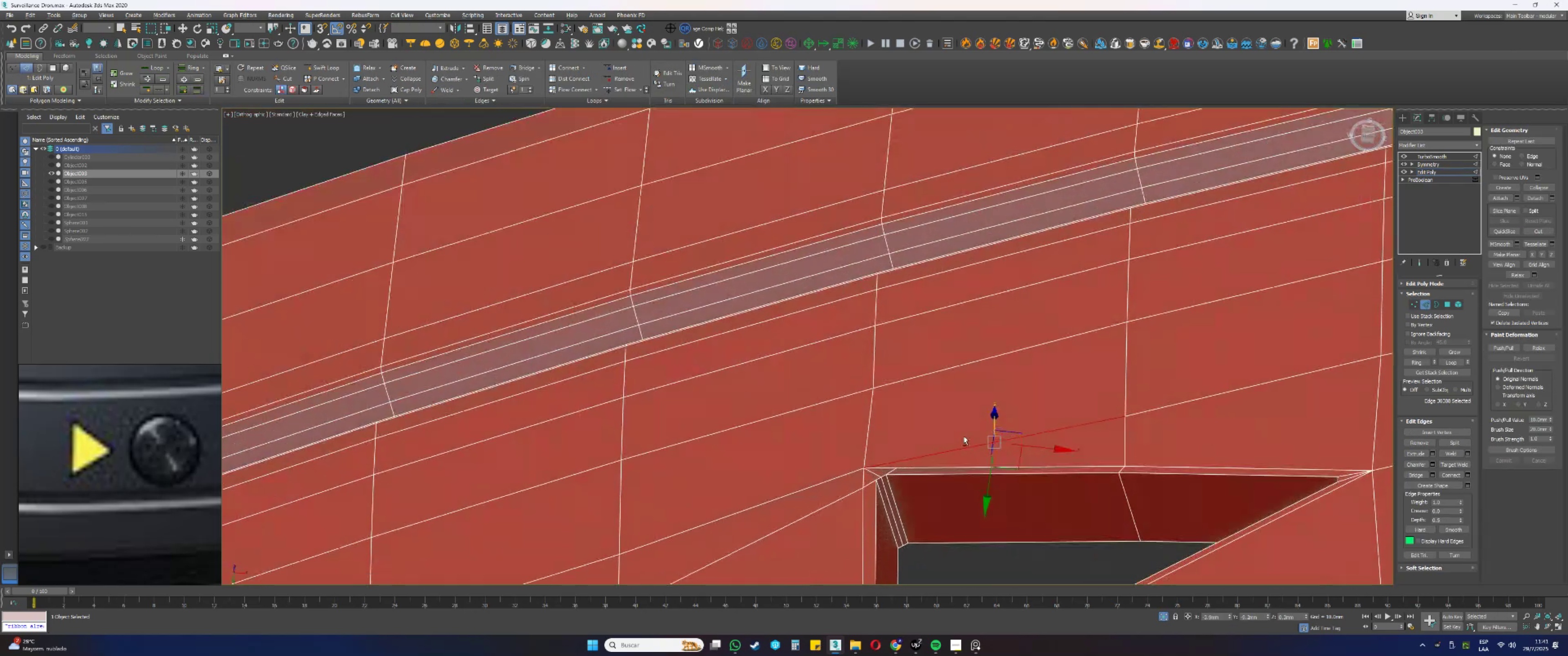 
key(Alt+AltLeft)
 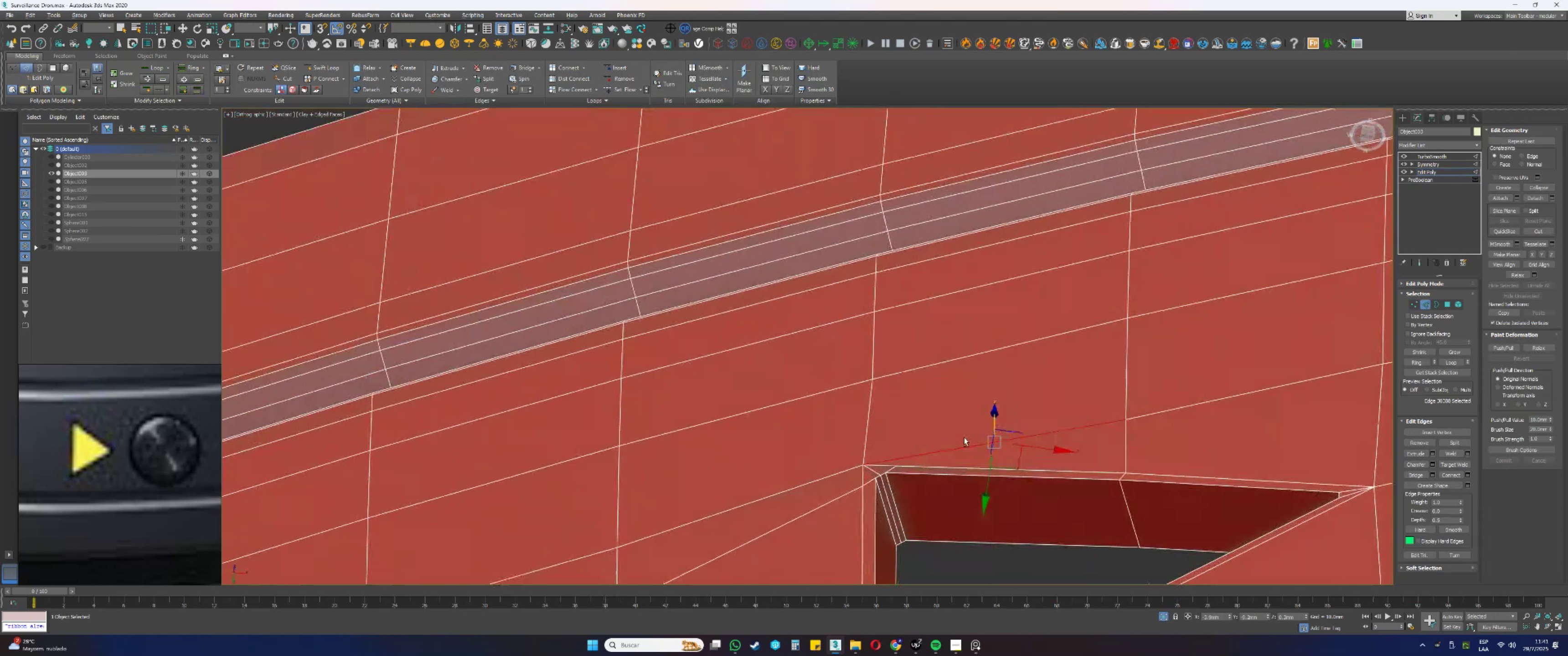 
key(Alt+AltLeft)
 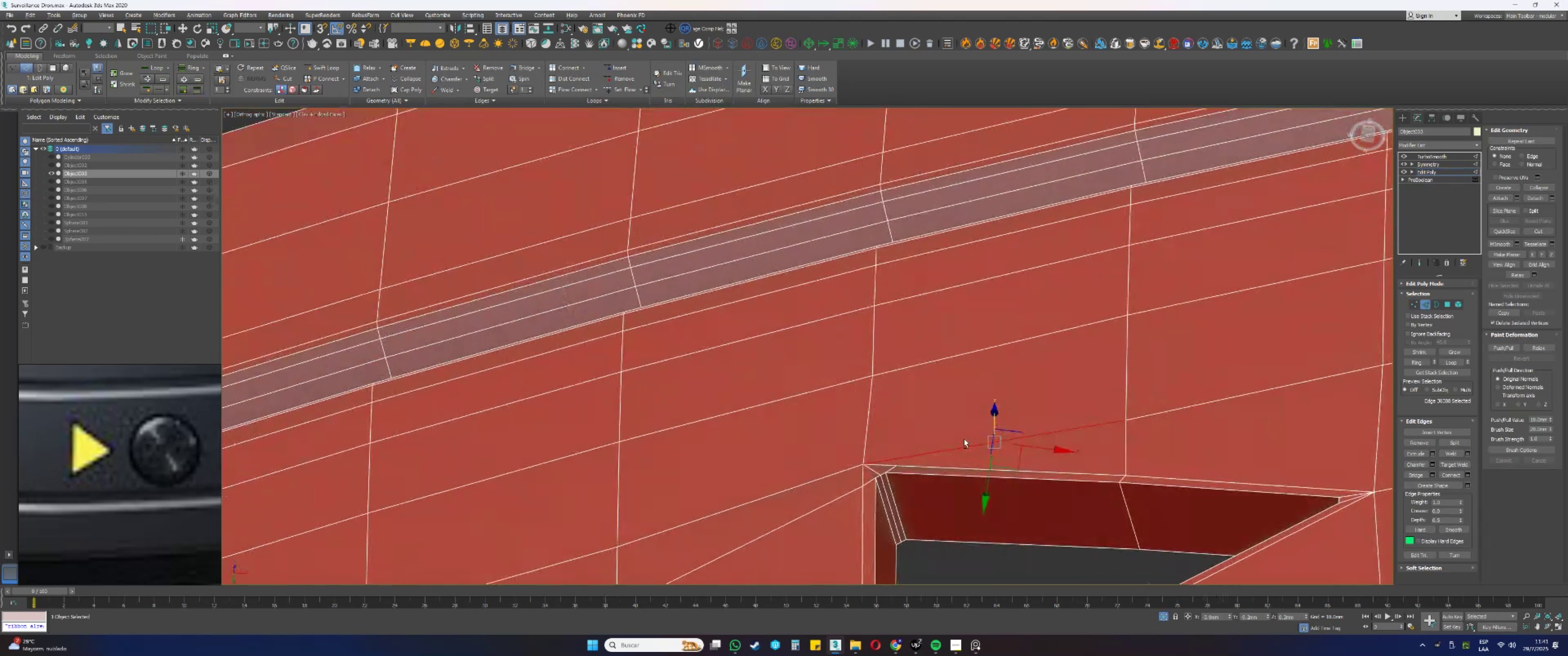 
key(Alt+AltLeft)
 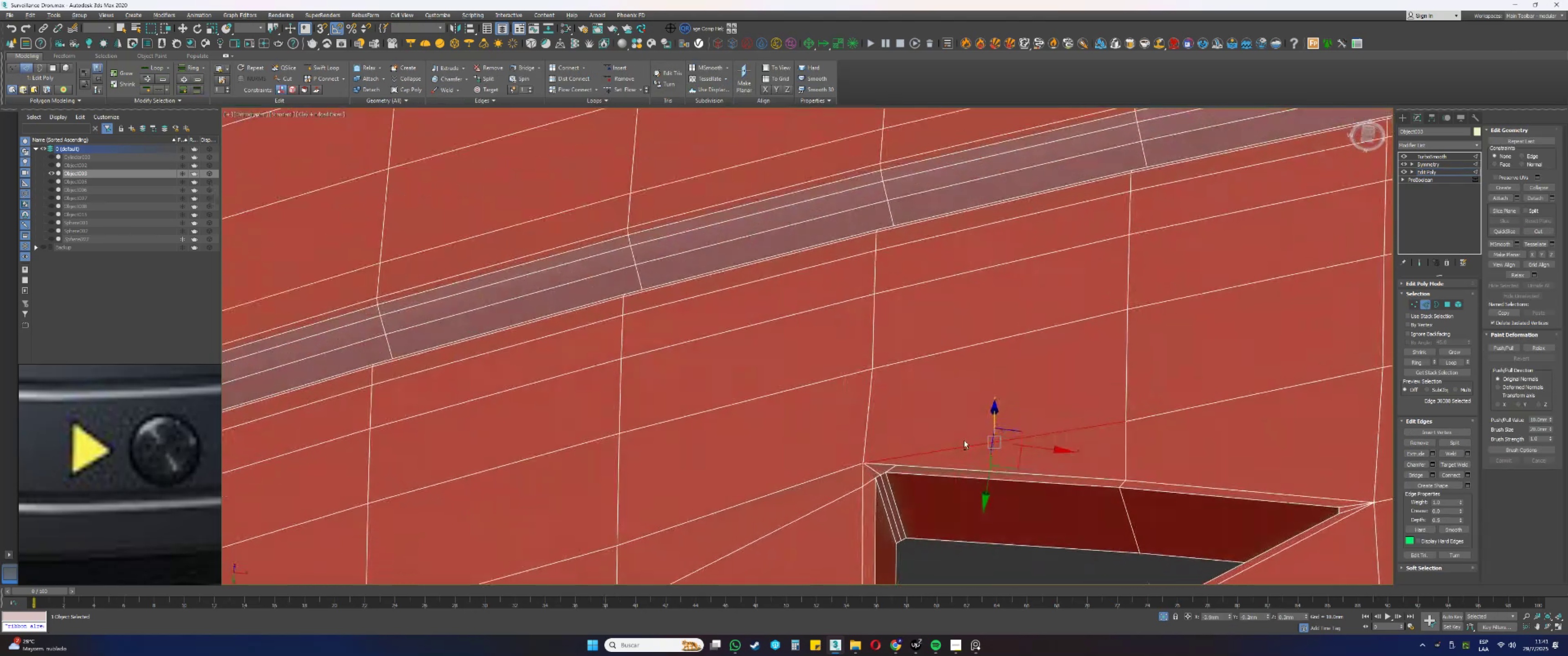 
key(Alt+AltLeft)
 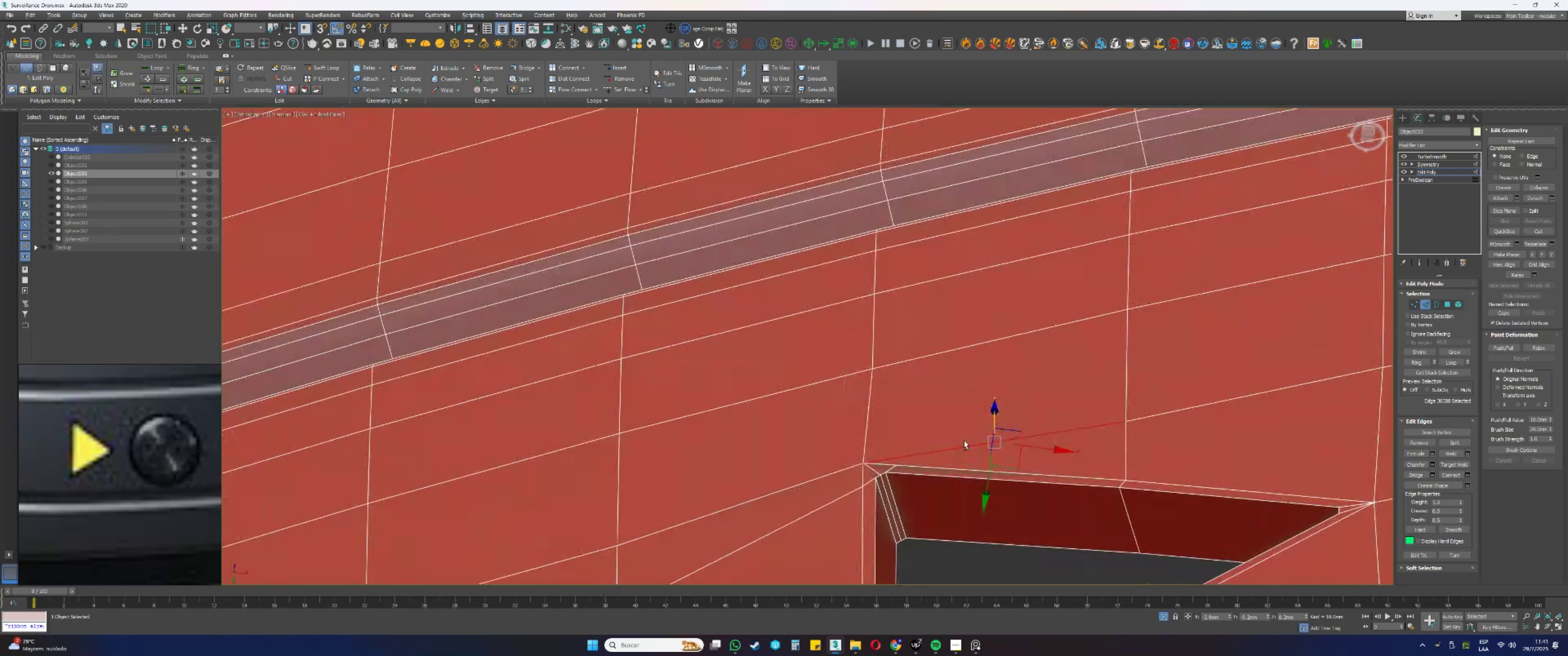 
key(Alt+AltLeft)
 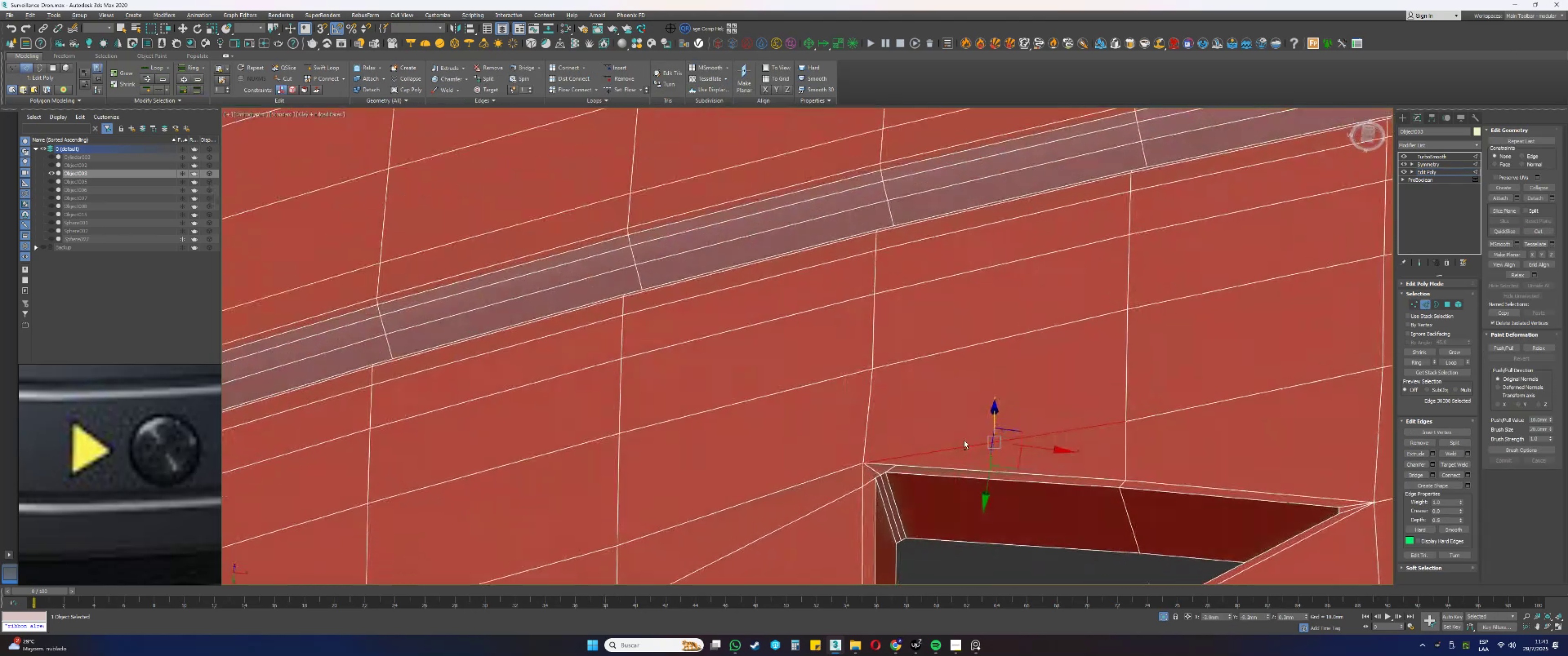 
key(Alt+AltLeft)
 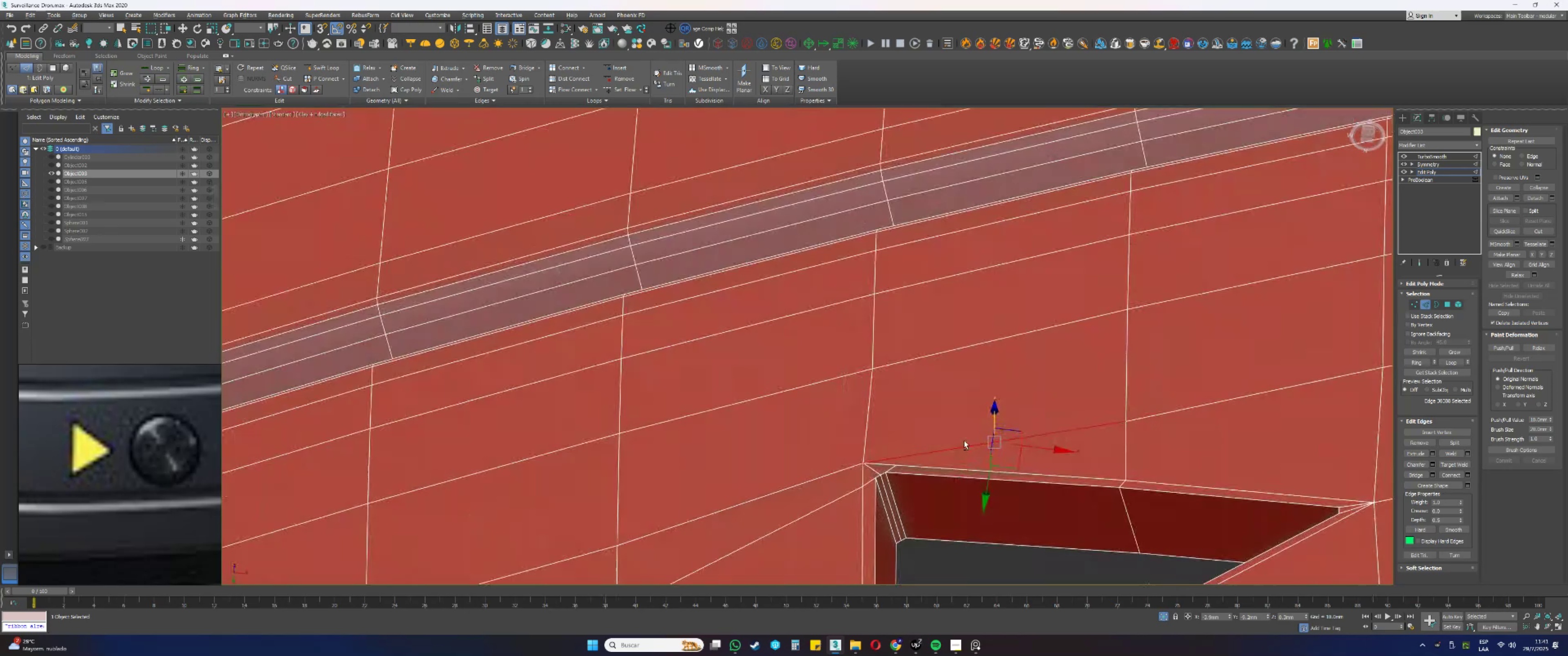 
key(Alt+AltLeft)
 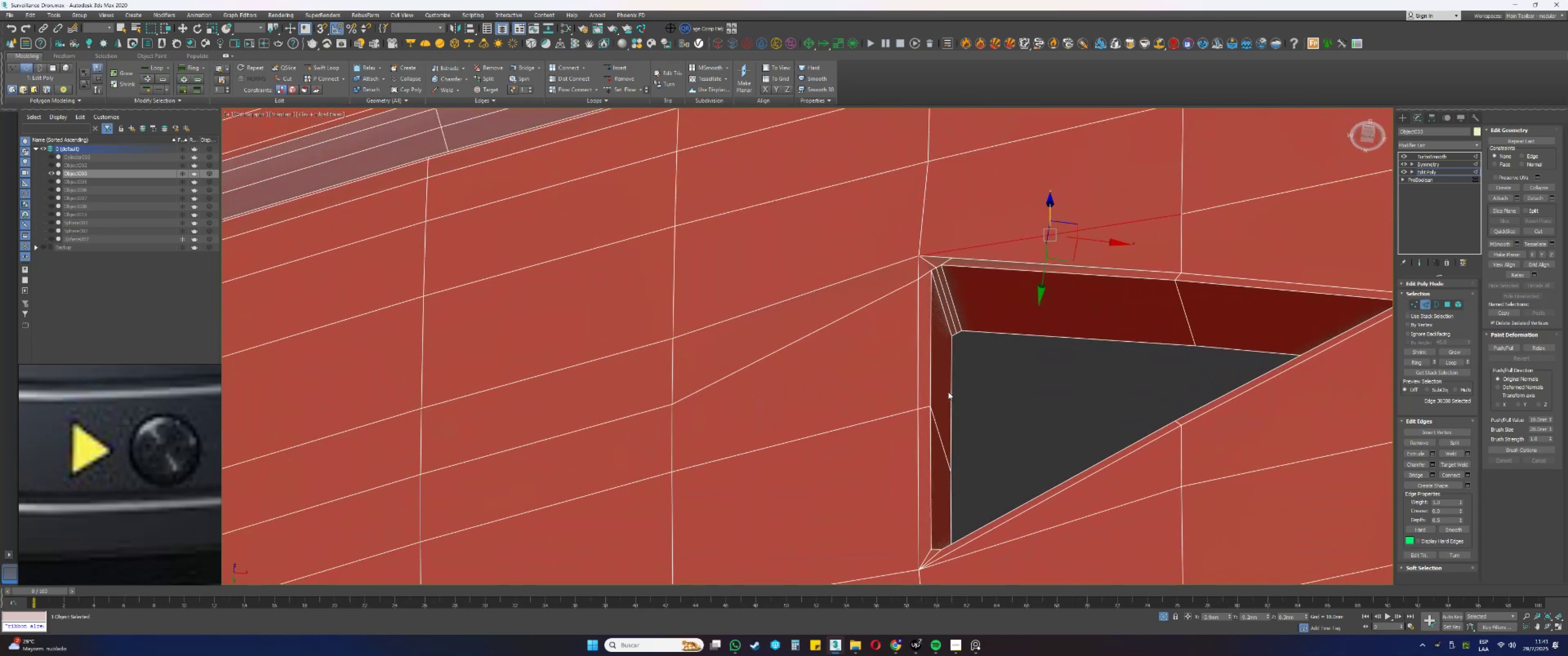 
left_click([918, 433])
 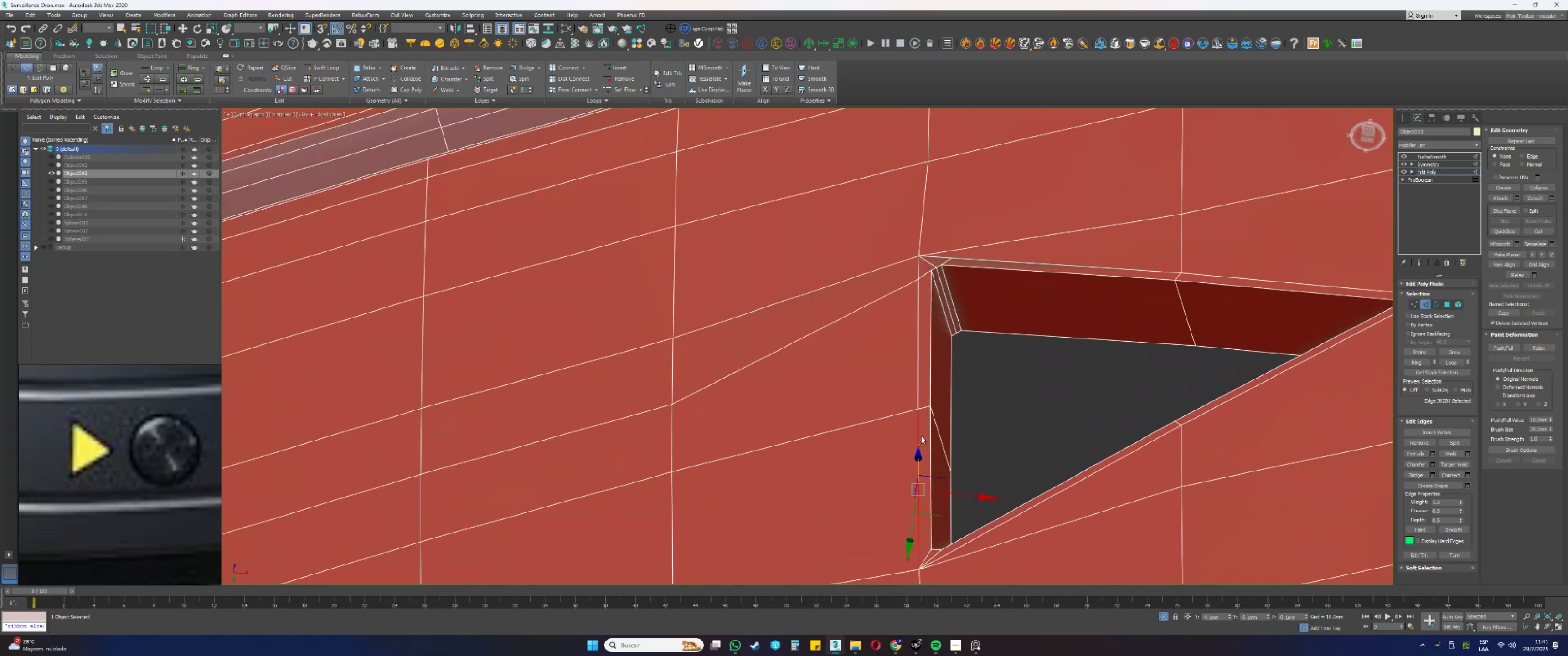 
hold_key(key=AltLeft, duration=0.51)
 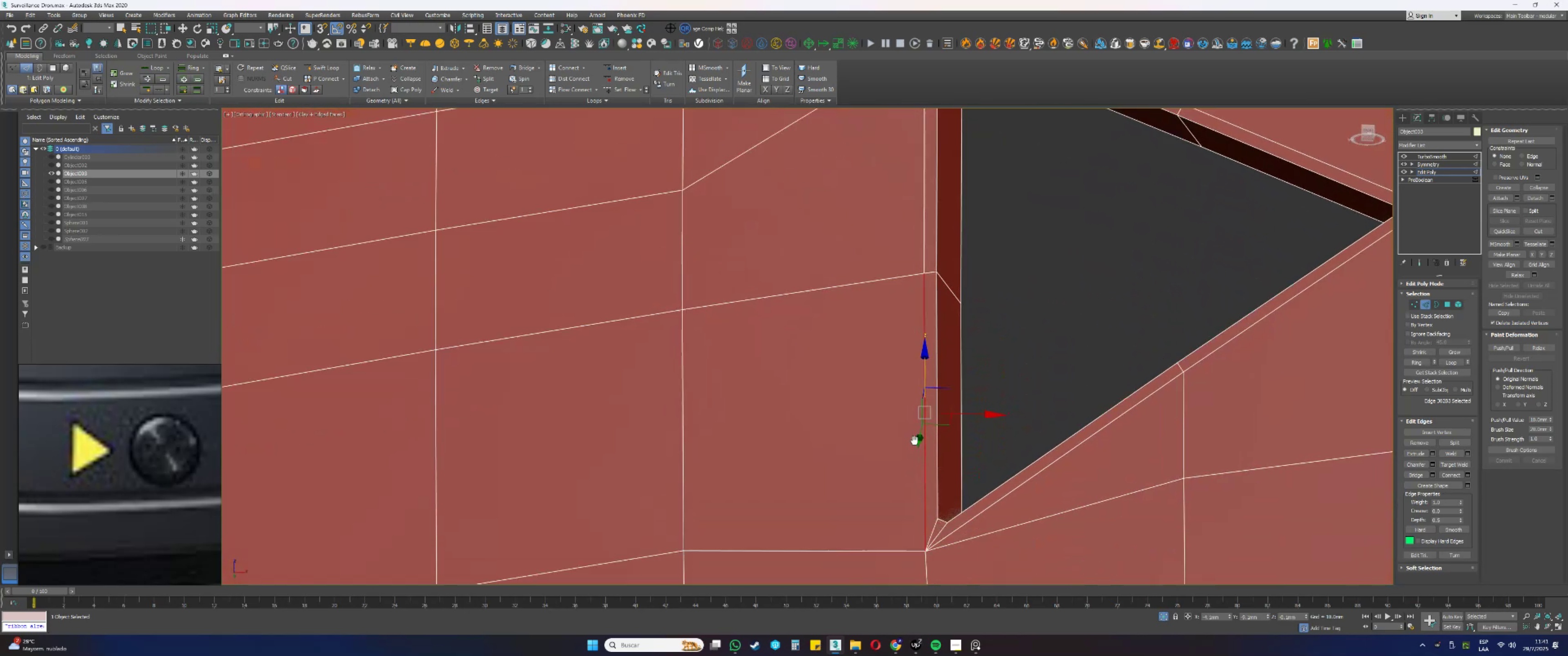 
hold_key(key=AltLeft, duration=0.3)
 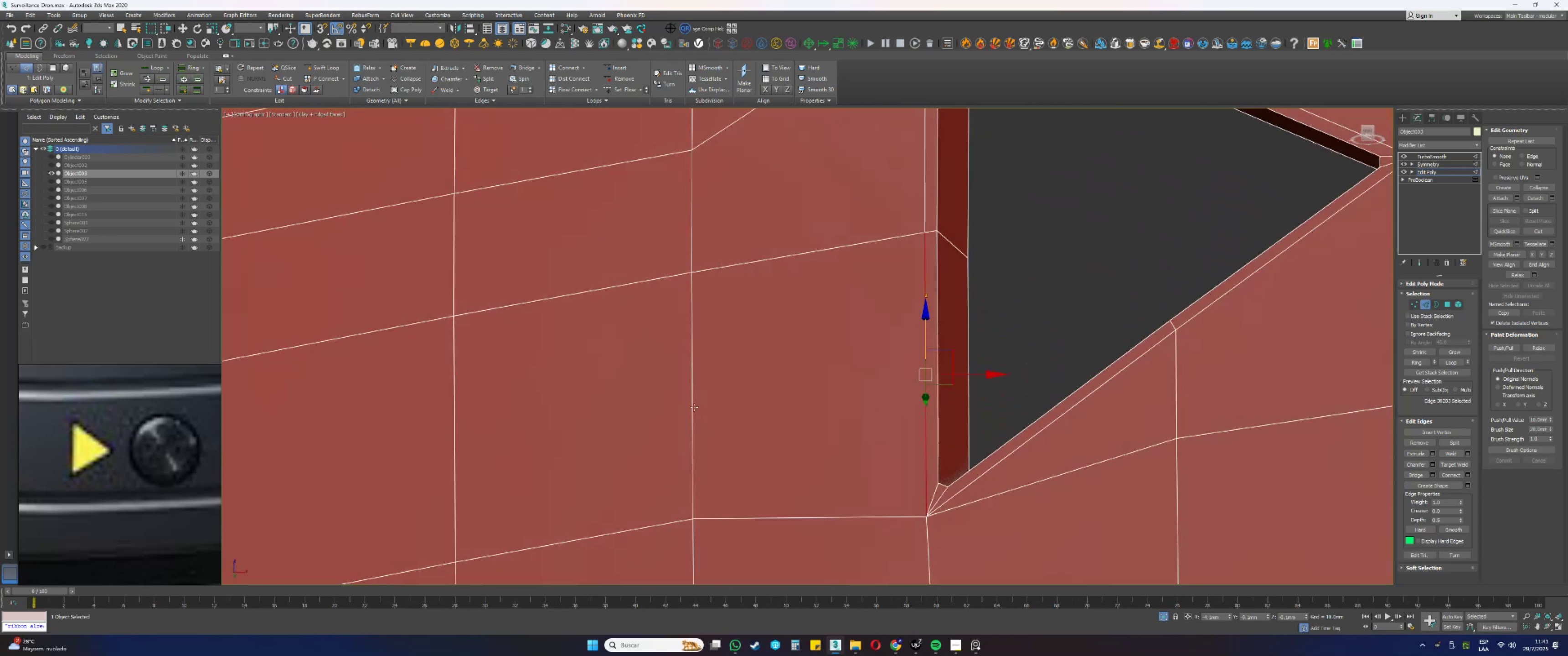 
left_click([692, 406])
 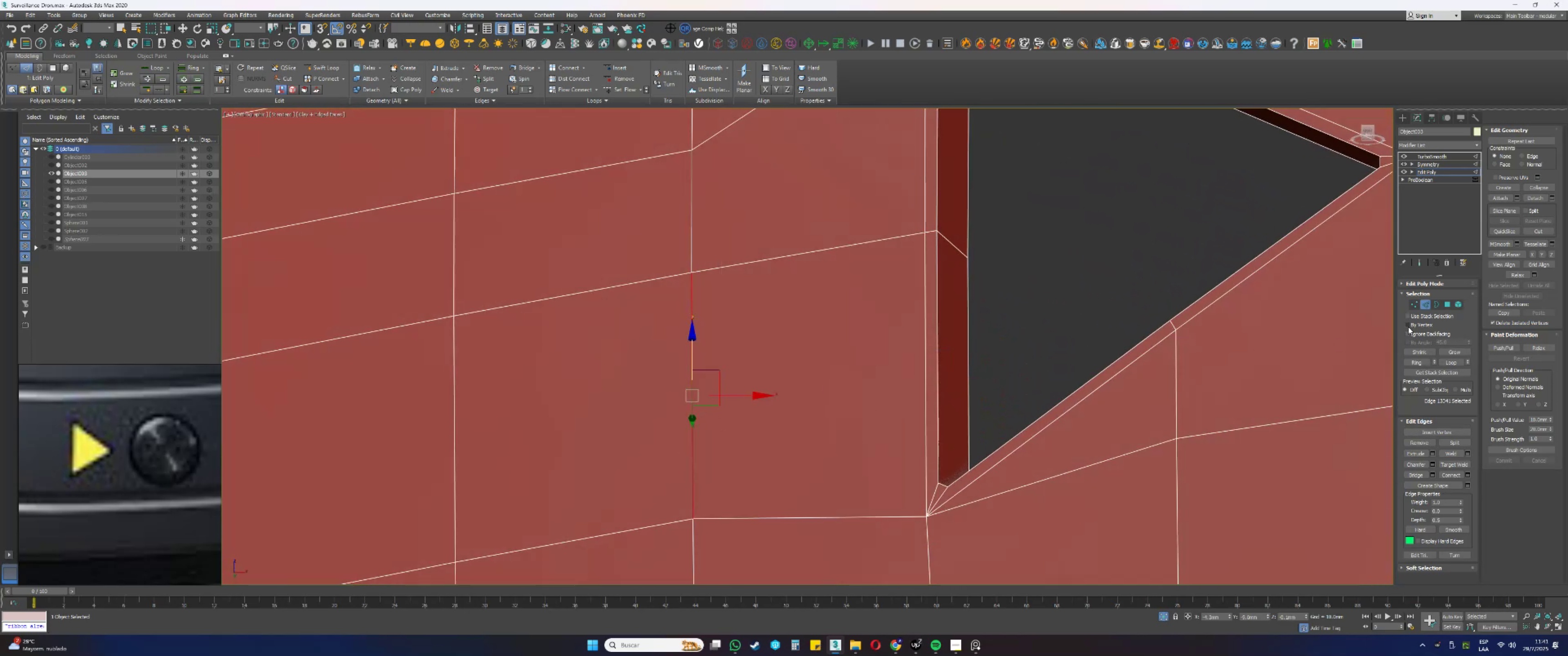 
left_click([1412, 365])
 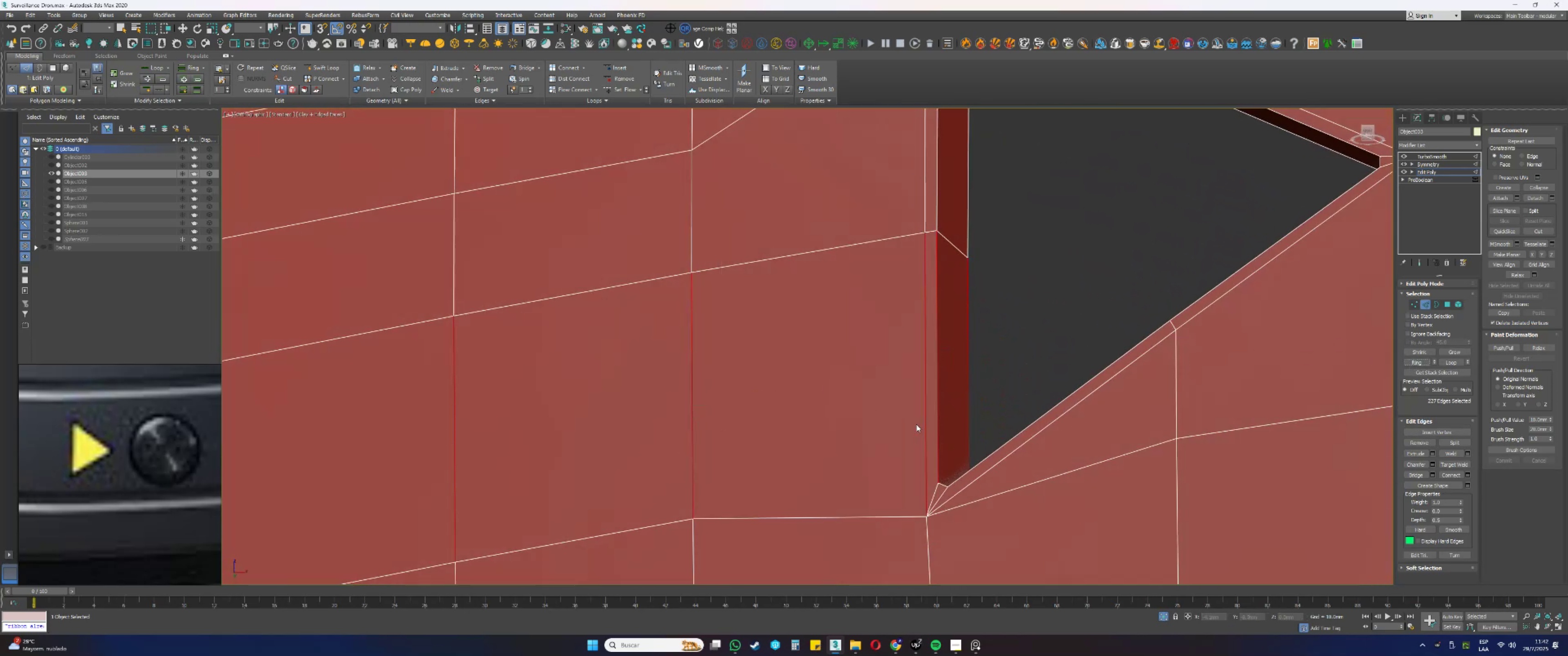 
scroll: coordinate [916, 424], scroll_direction: down, amount: 1.0
 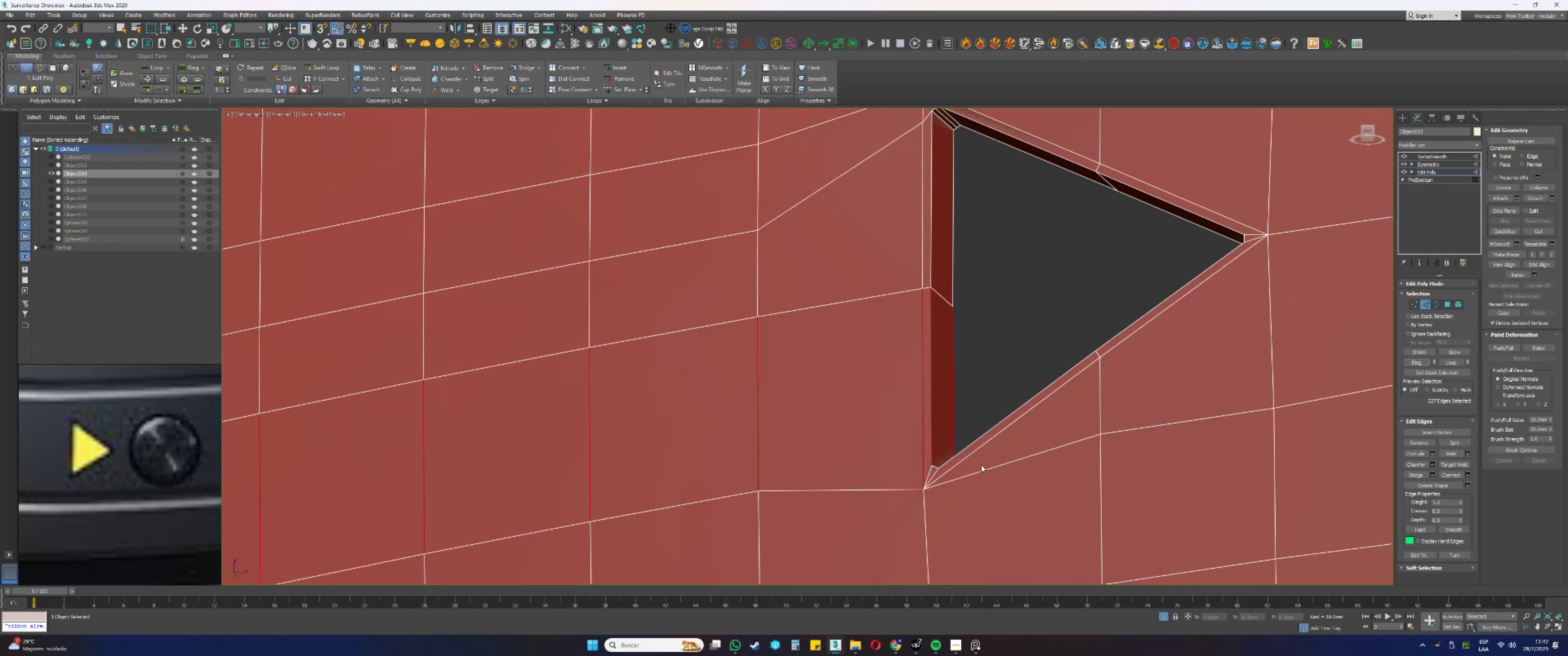 
left_click([983, 470])
 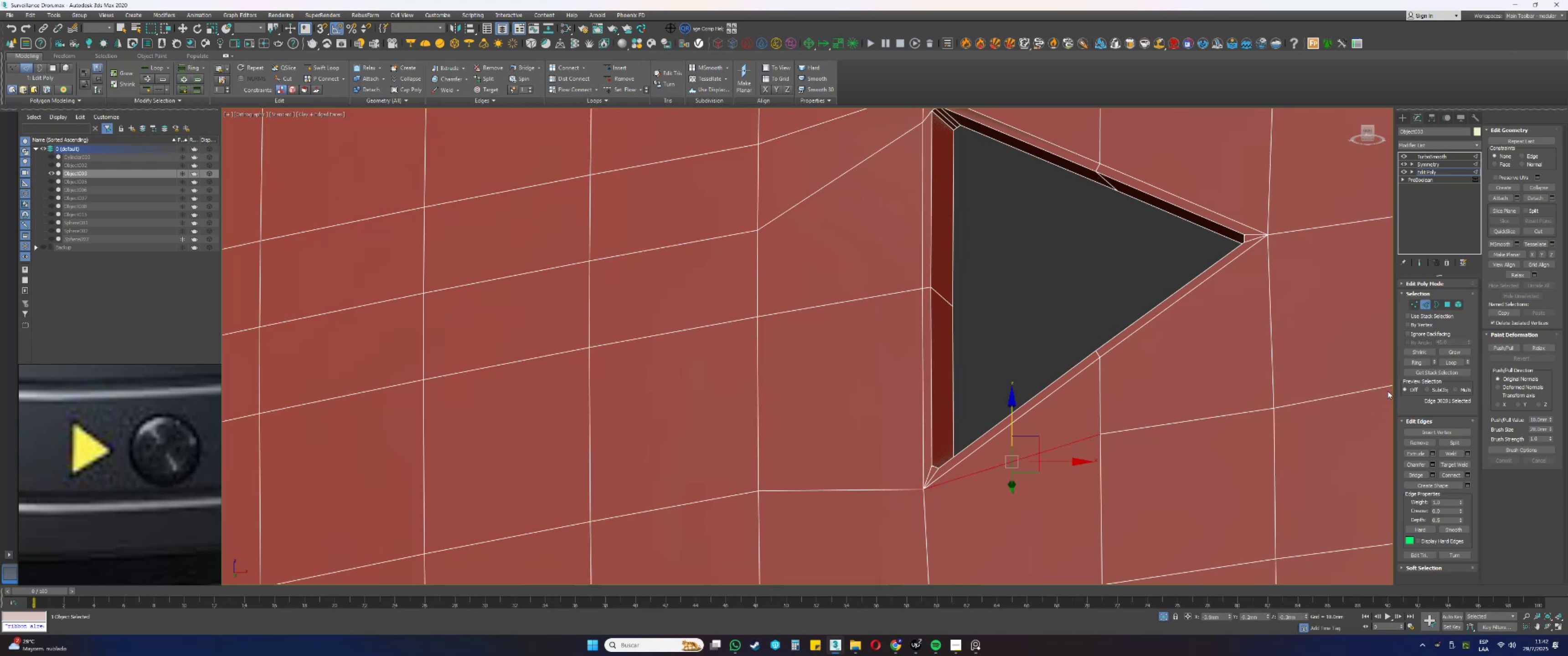 
left_click([1419, 363])
 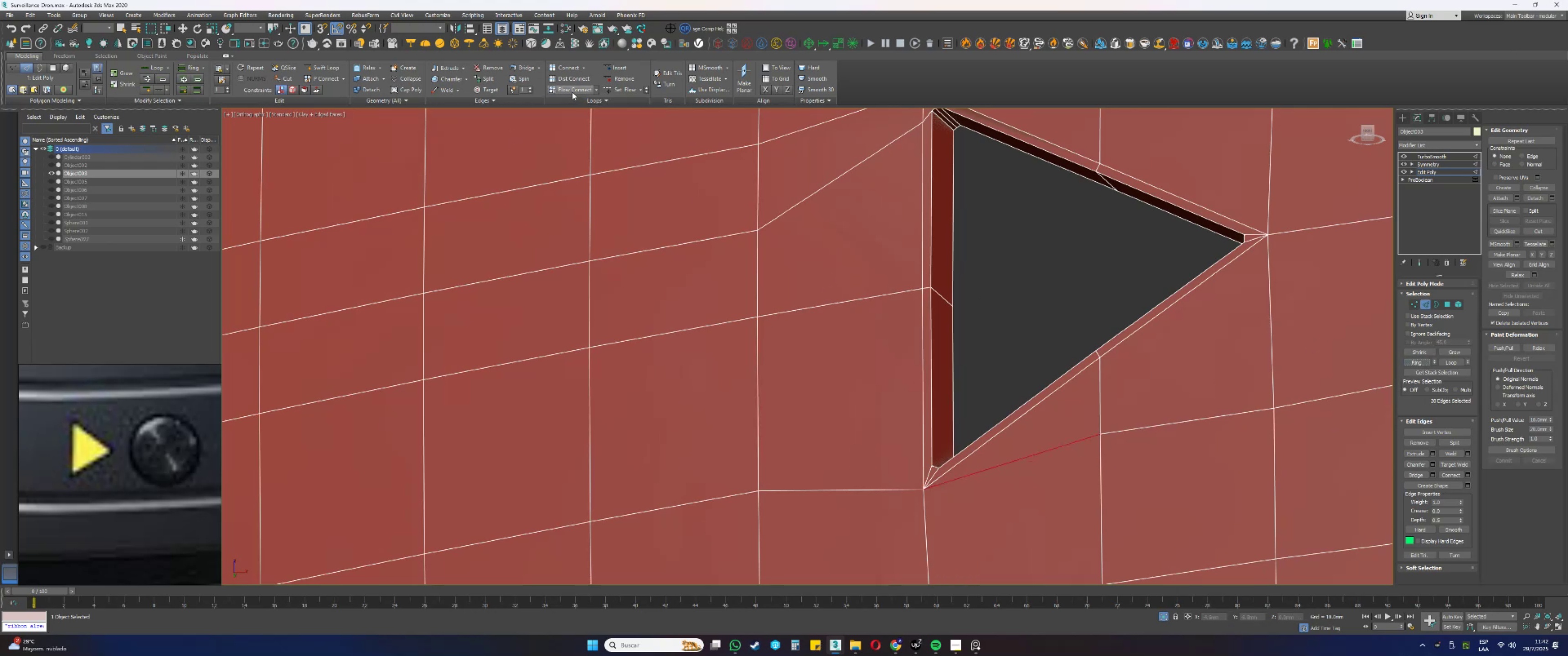 
left_click([567, 89])
 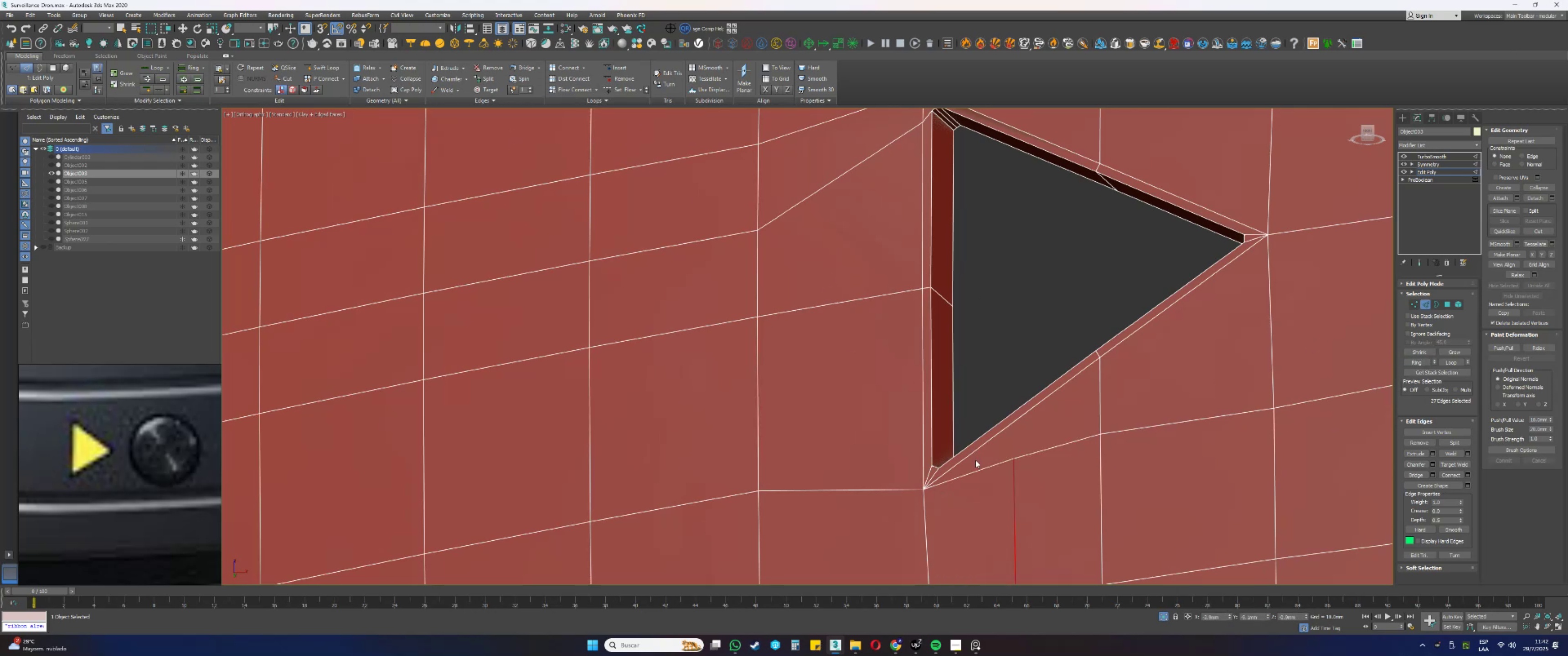 
scroll: coordinate [973, 466], scroll_direction: up, amount: 1.0
 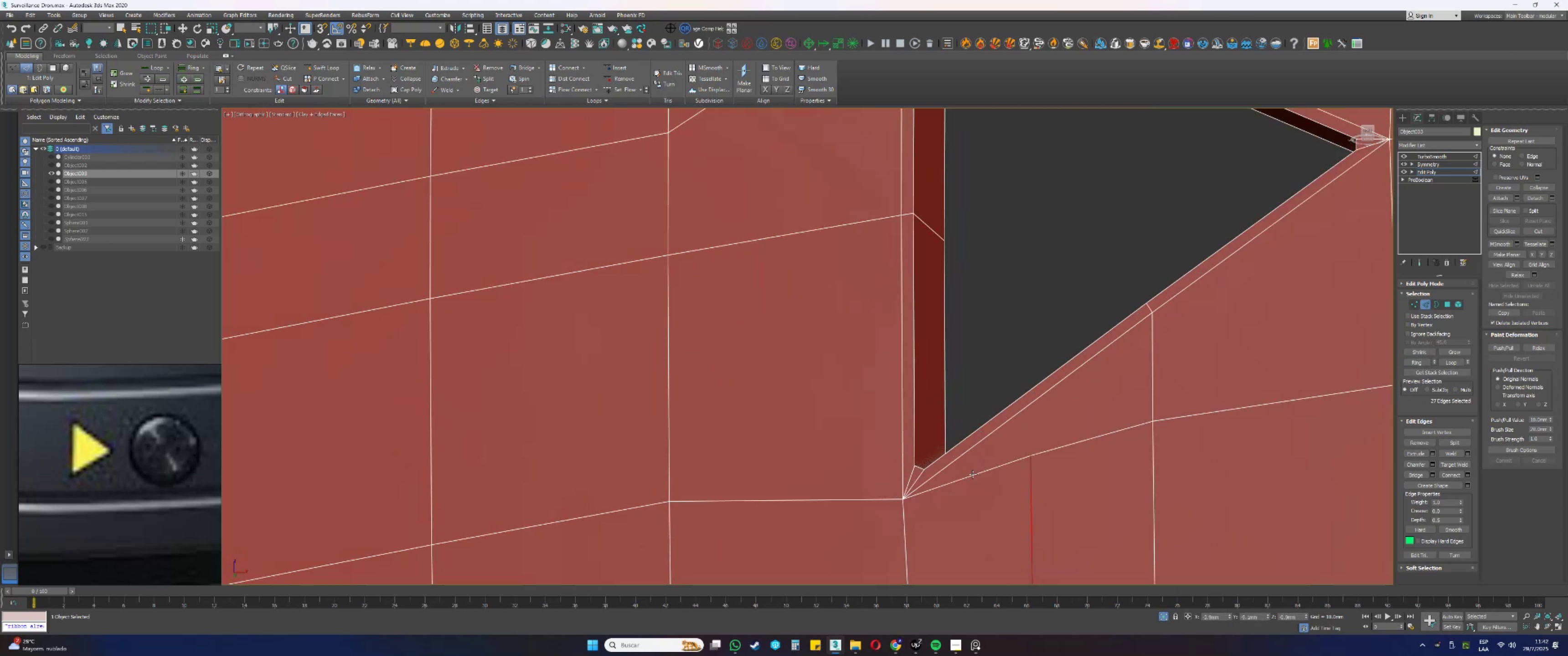 
key(1)
 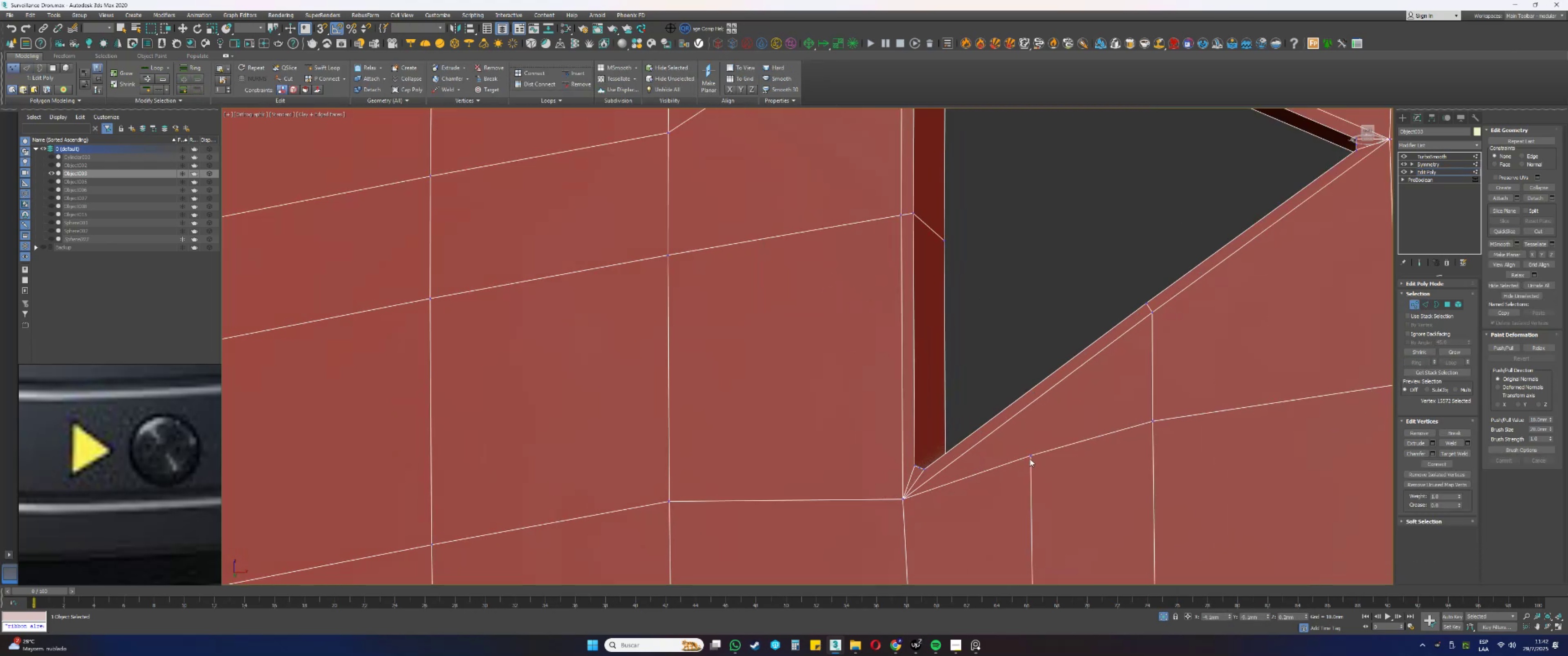 
left_click([1030, 457])
 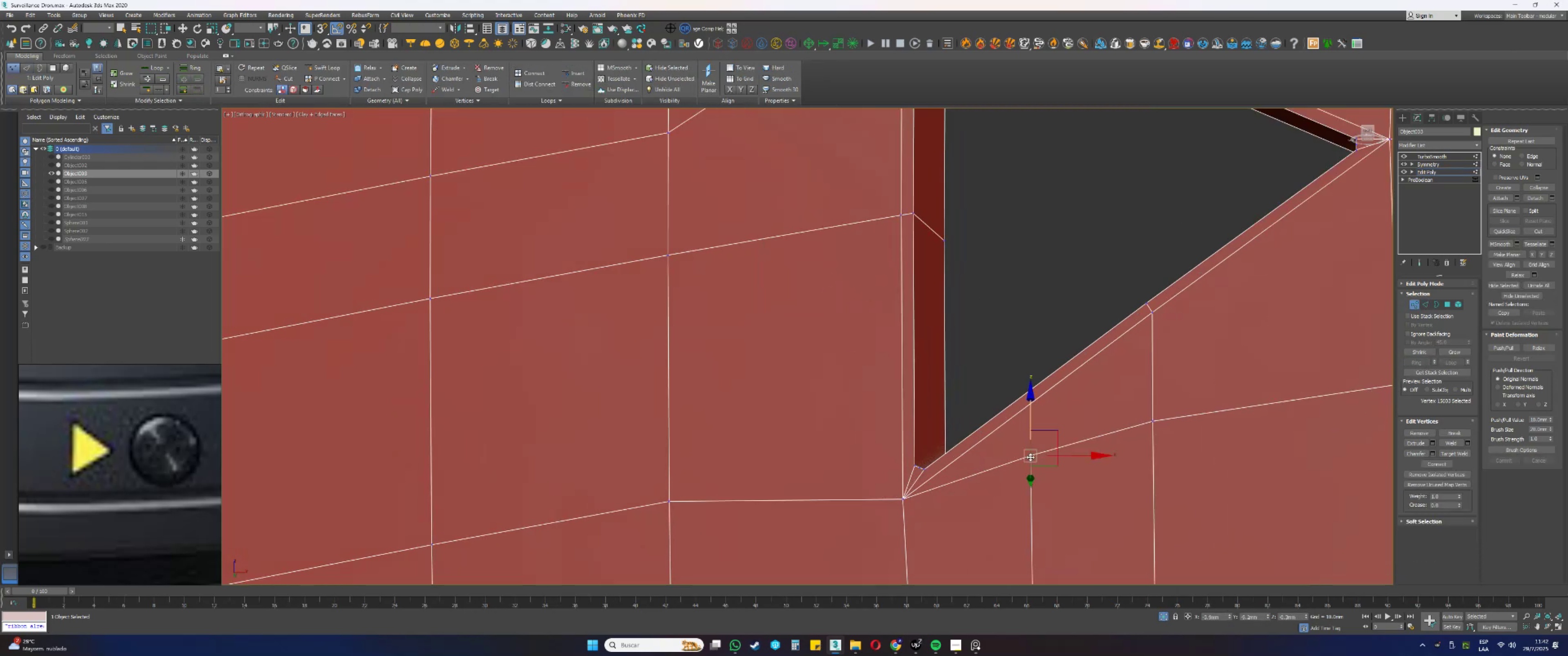 
hold_key(key=AltLeft, duration=1.53)
 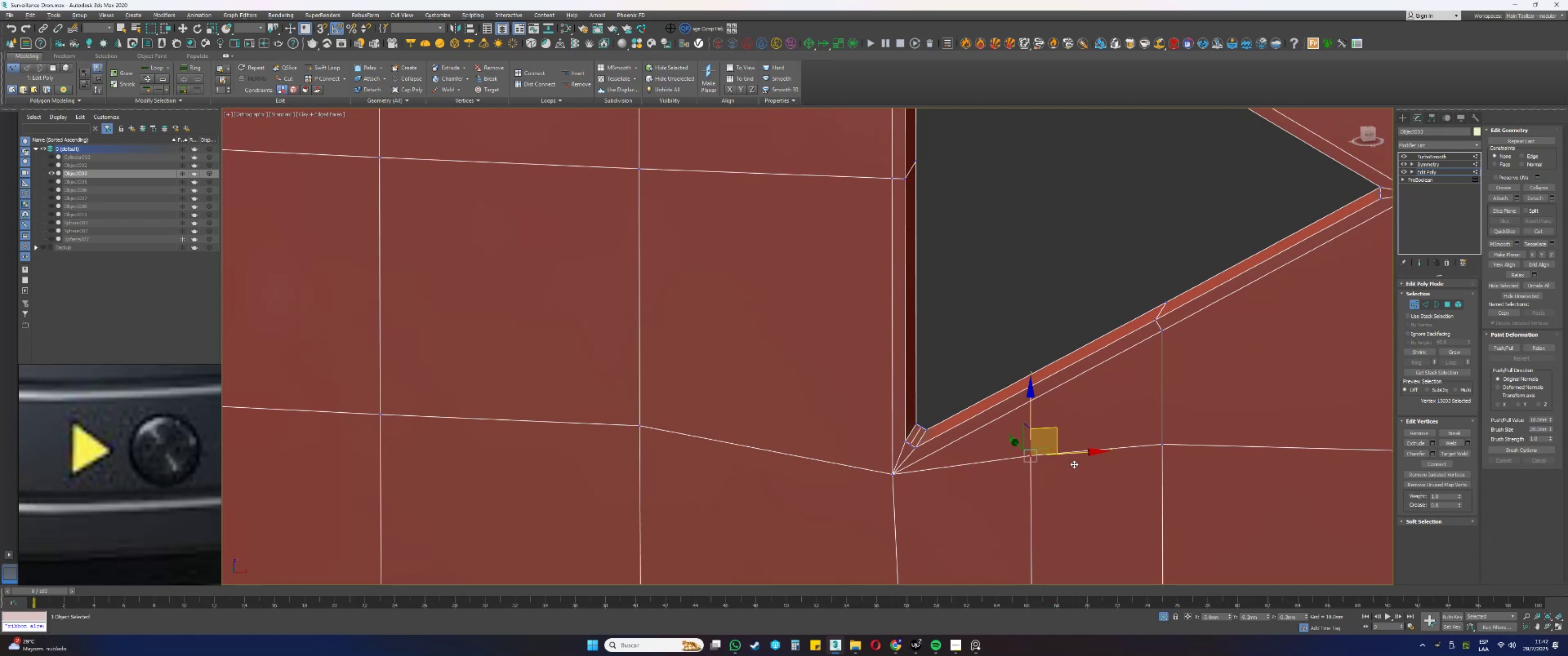 
hold_key(key=AltLeft, duration=1.52)
 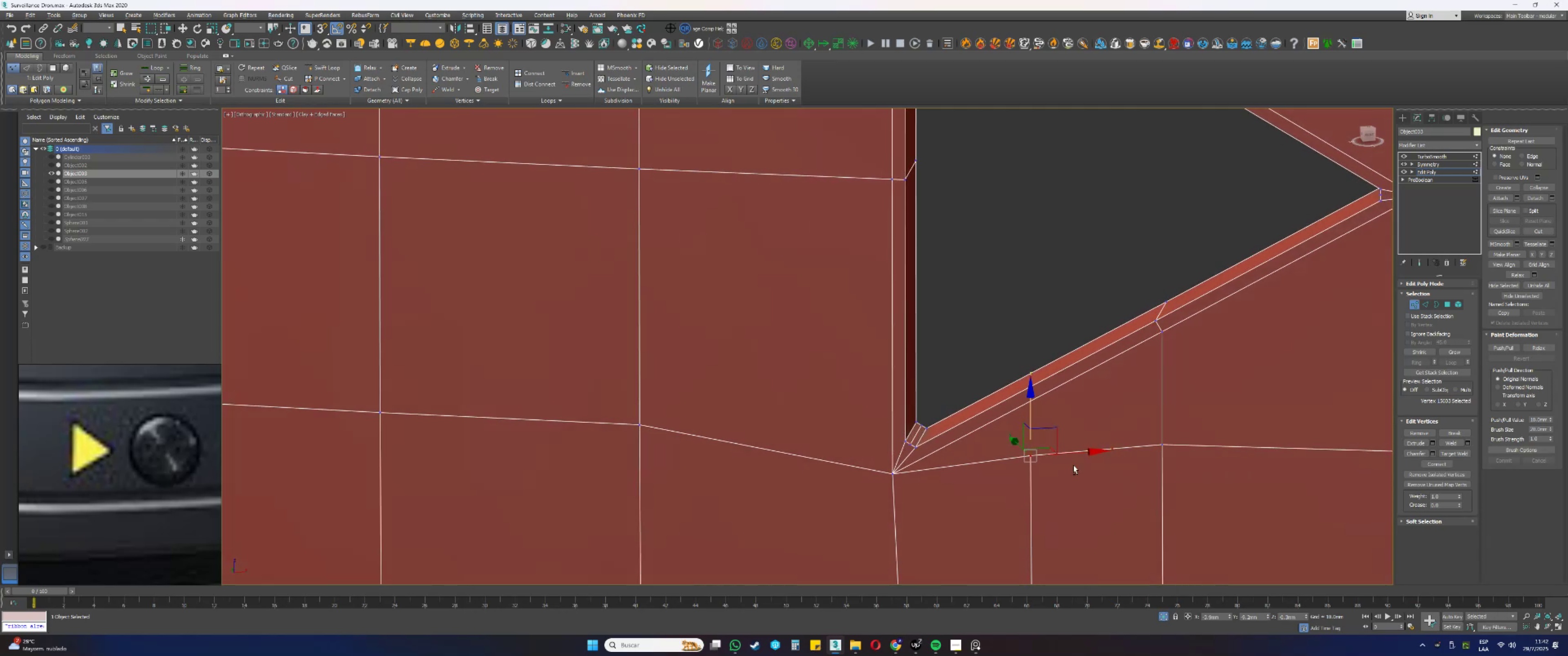 
hold_key(key=AltLeft, duration=0.54)
 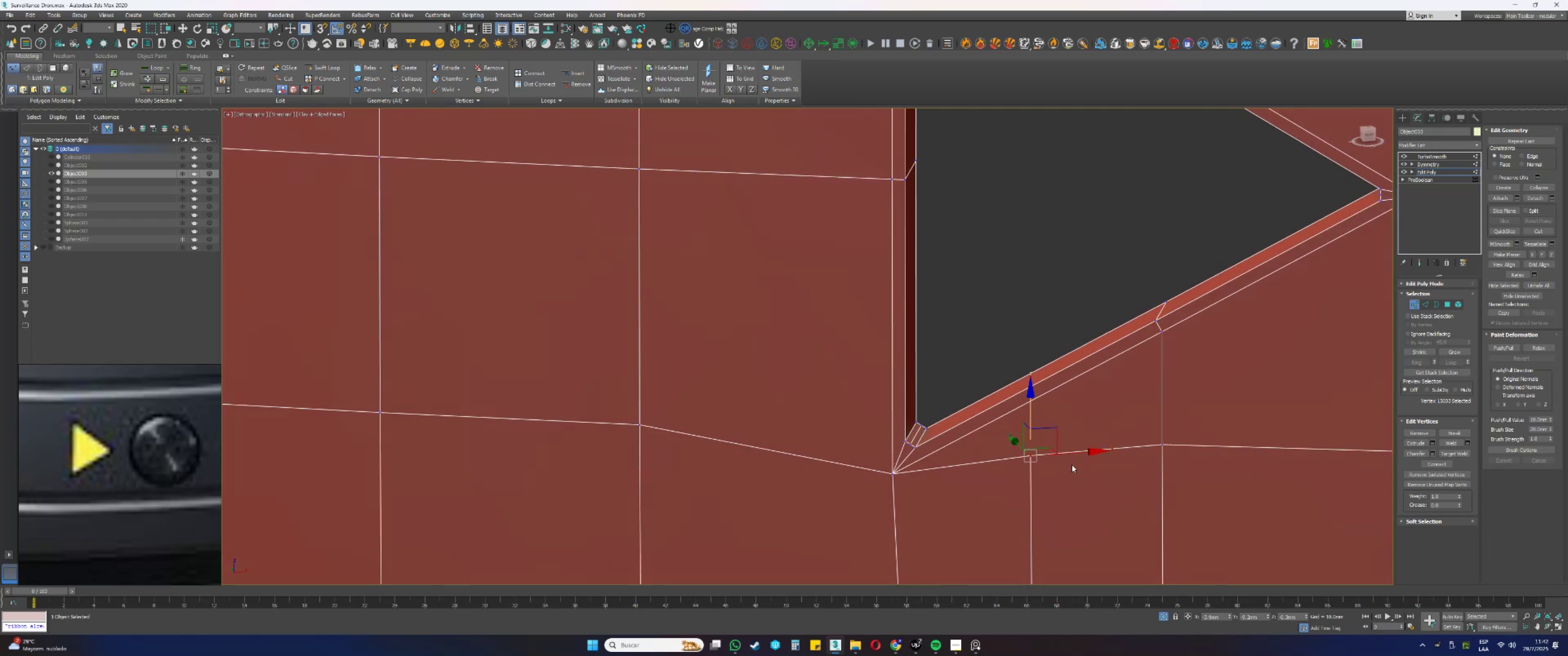 
scroll: coordinate [930, 456], scroll_direction: down, amount: 1.0
 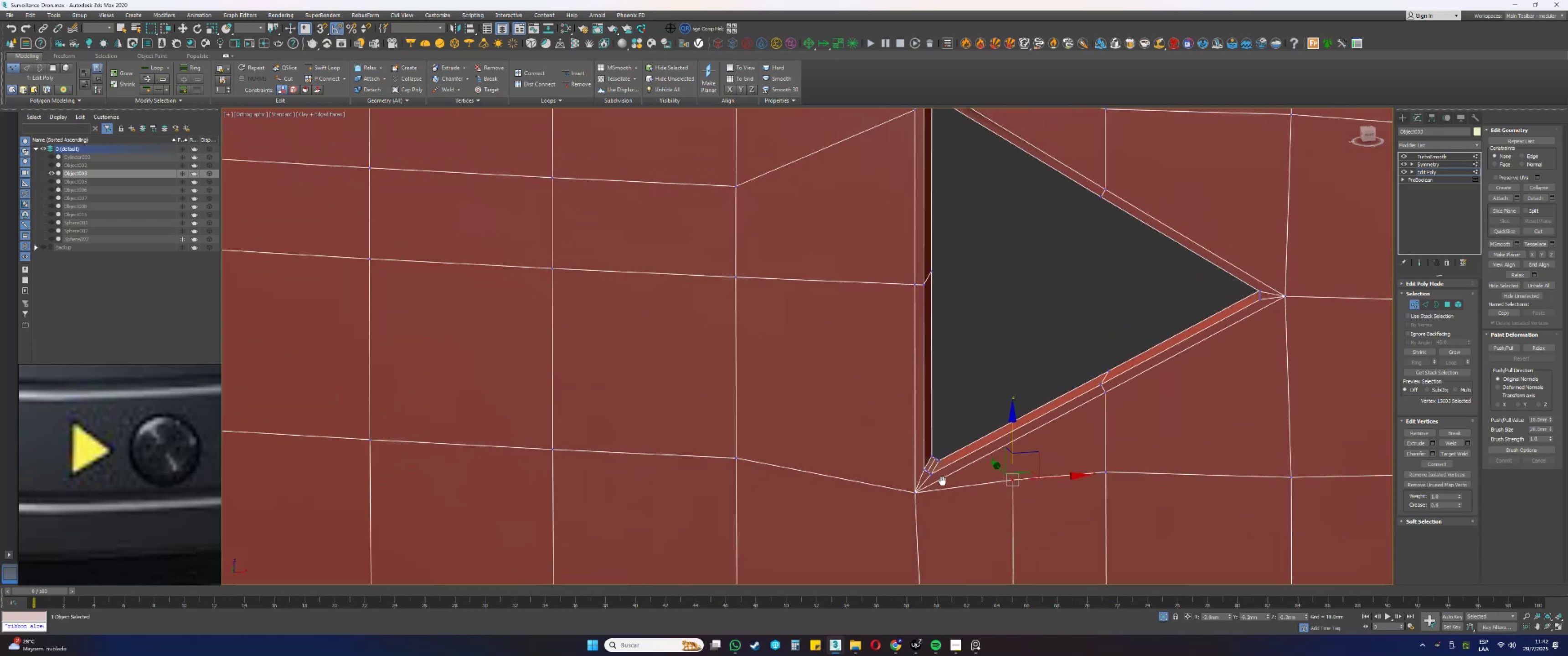 
hold_key(key=AltLeft, duration=0.89)
 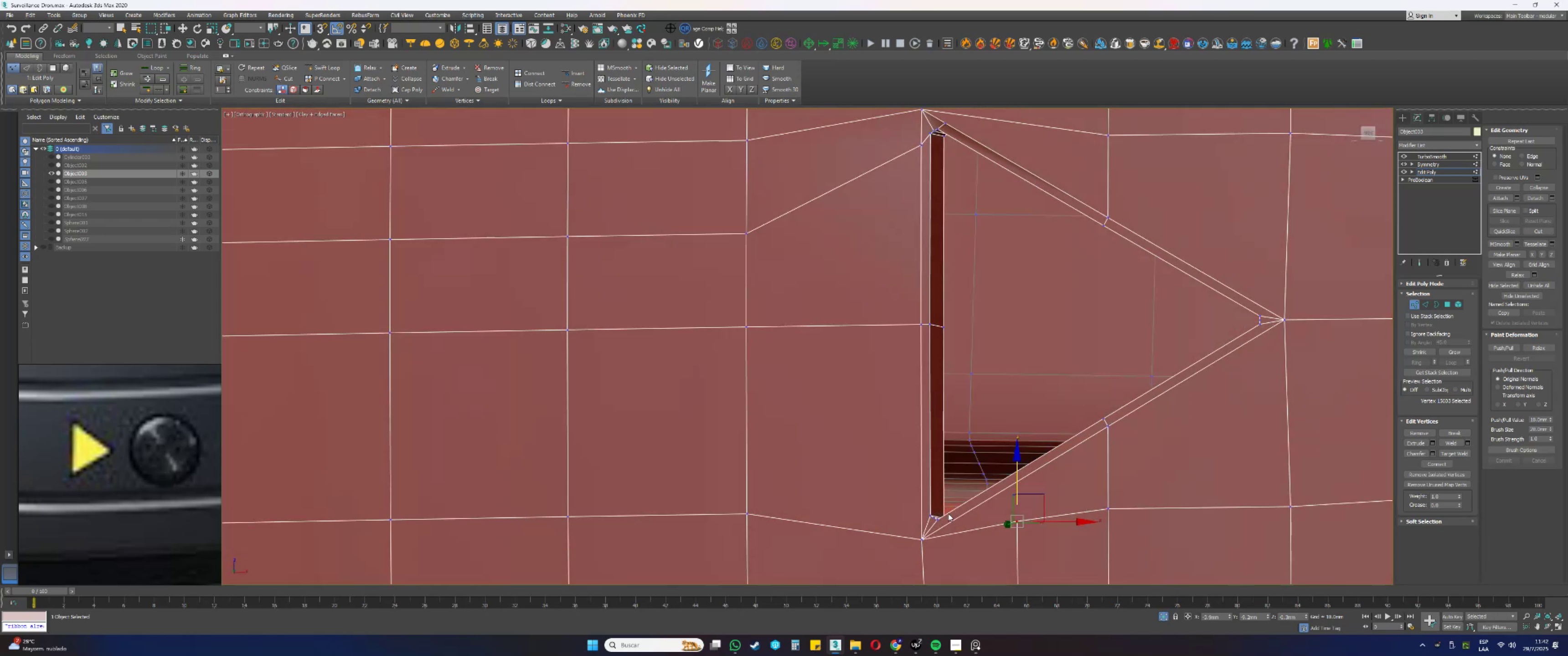 
hold_key(key=AltLeft, duration=0.4)
 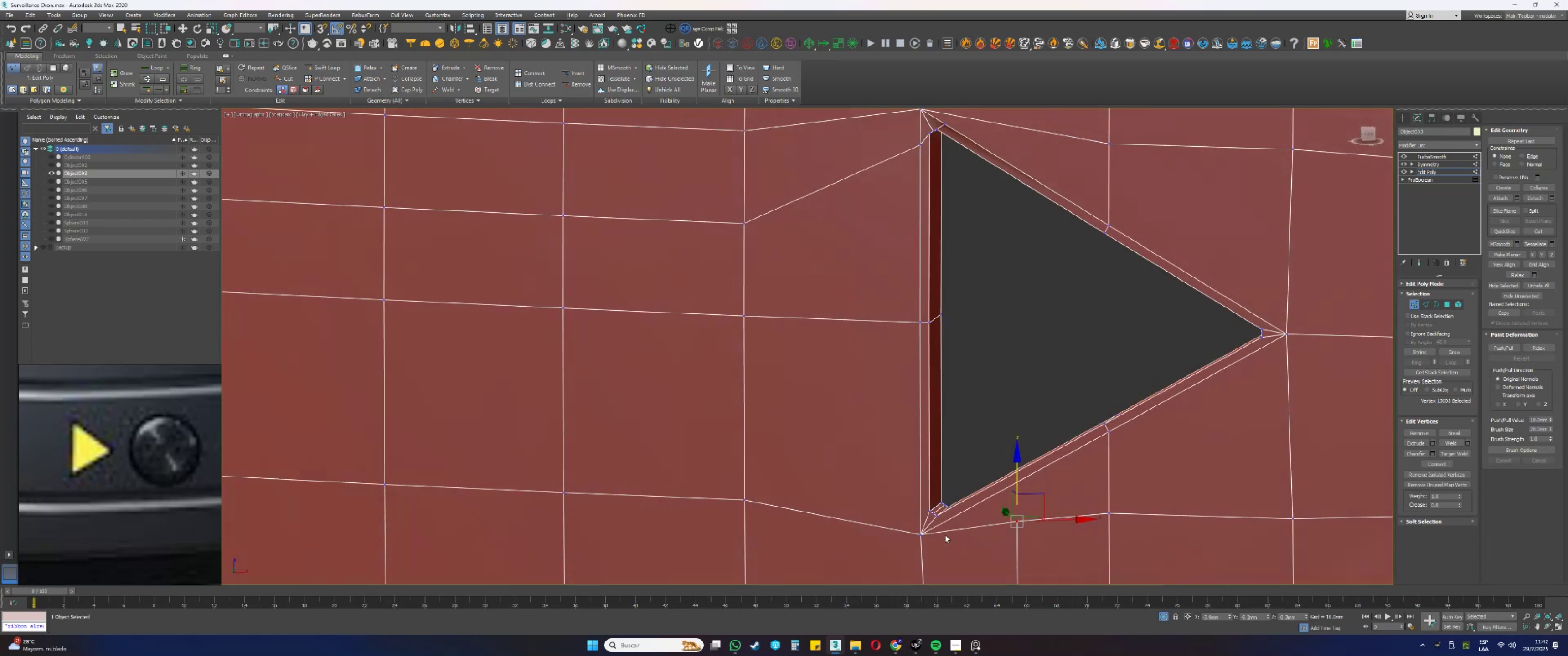 
scroll: coordinate [937, 526], scroll_direction: up, amount: 1.0
 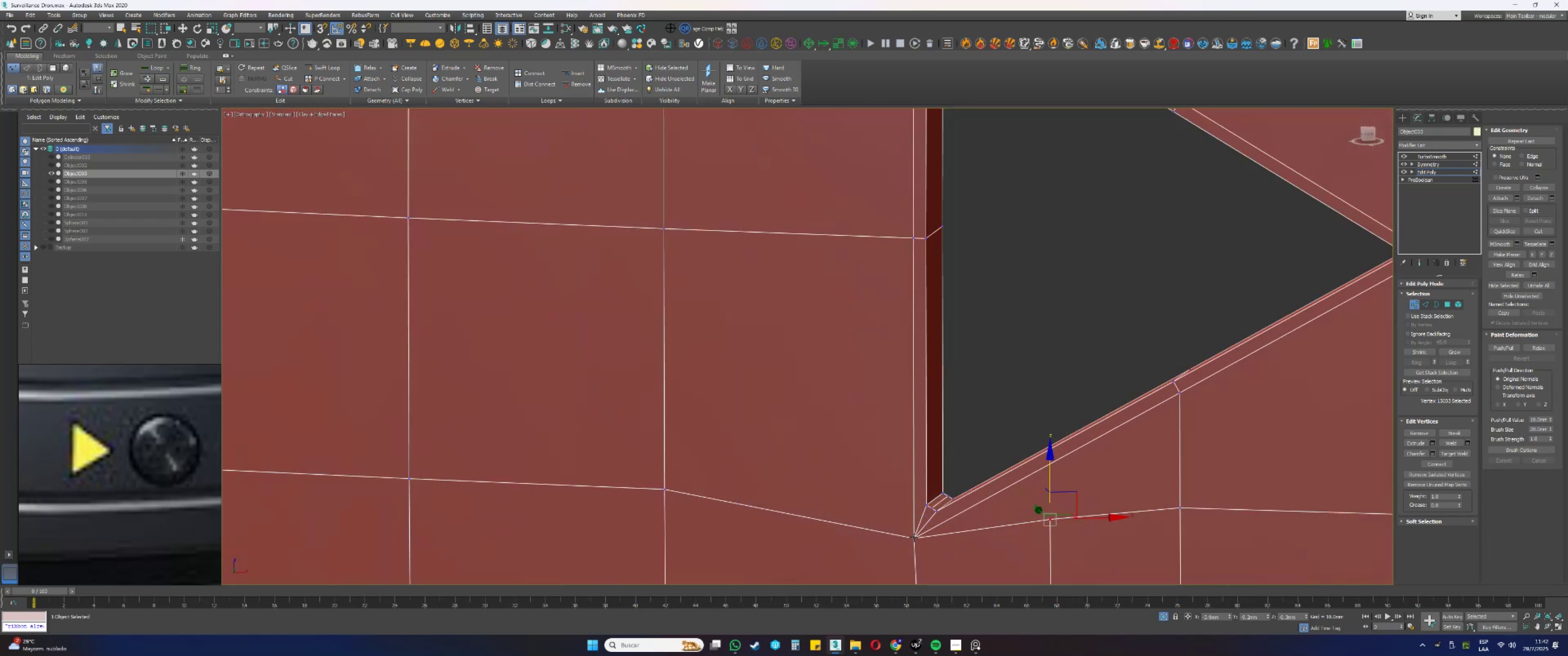 
left_click([914, 538])
 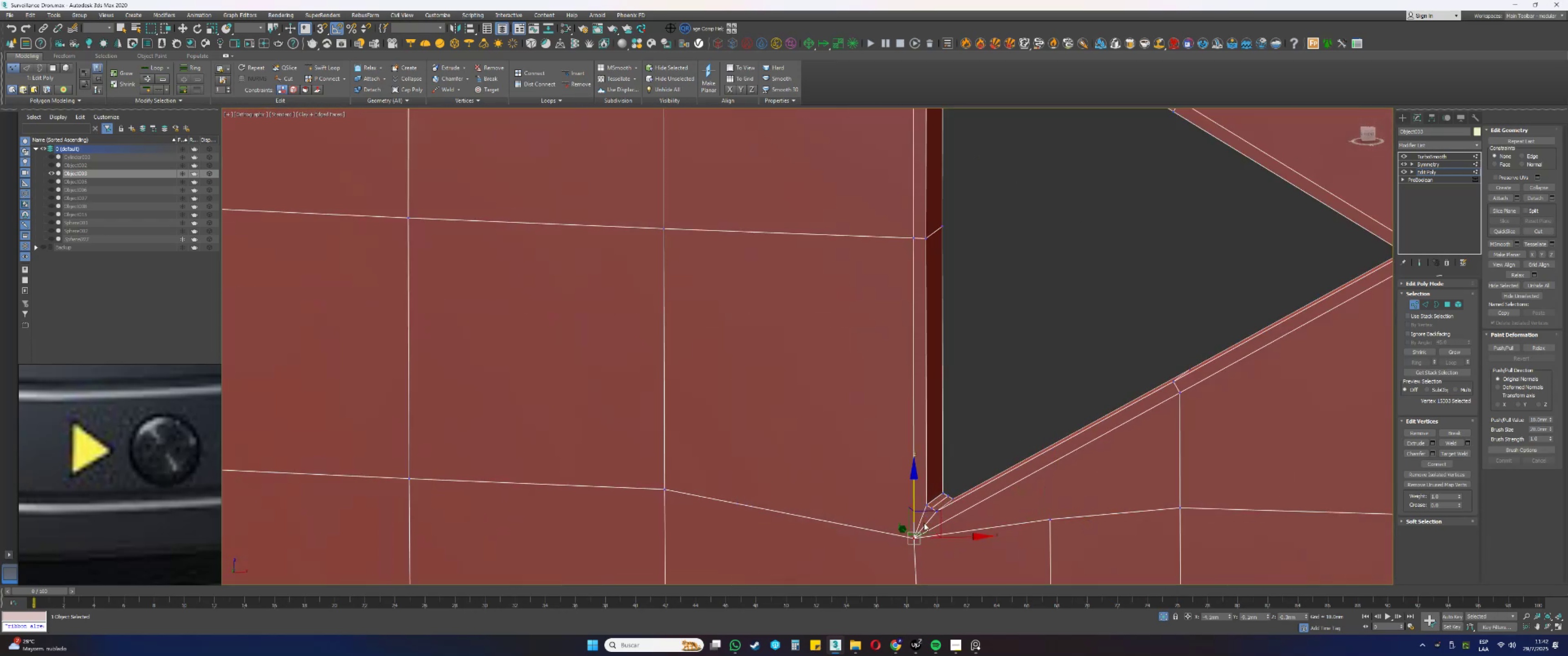 
hold_key(key=ControlLeft, duration=0.51)
left_click([930, 509])
 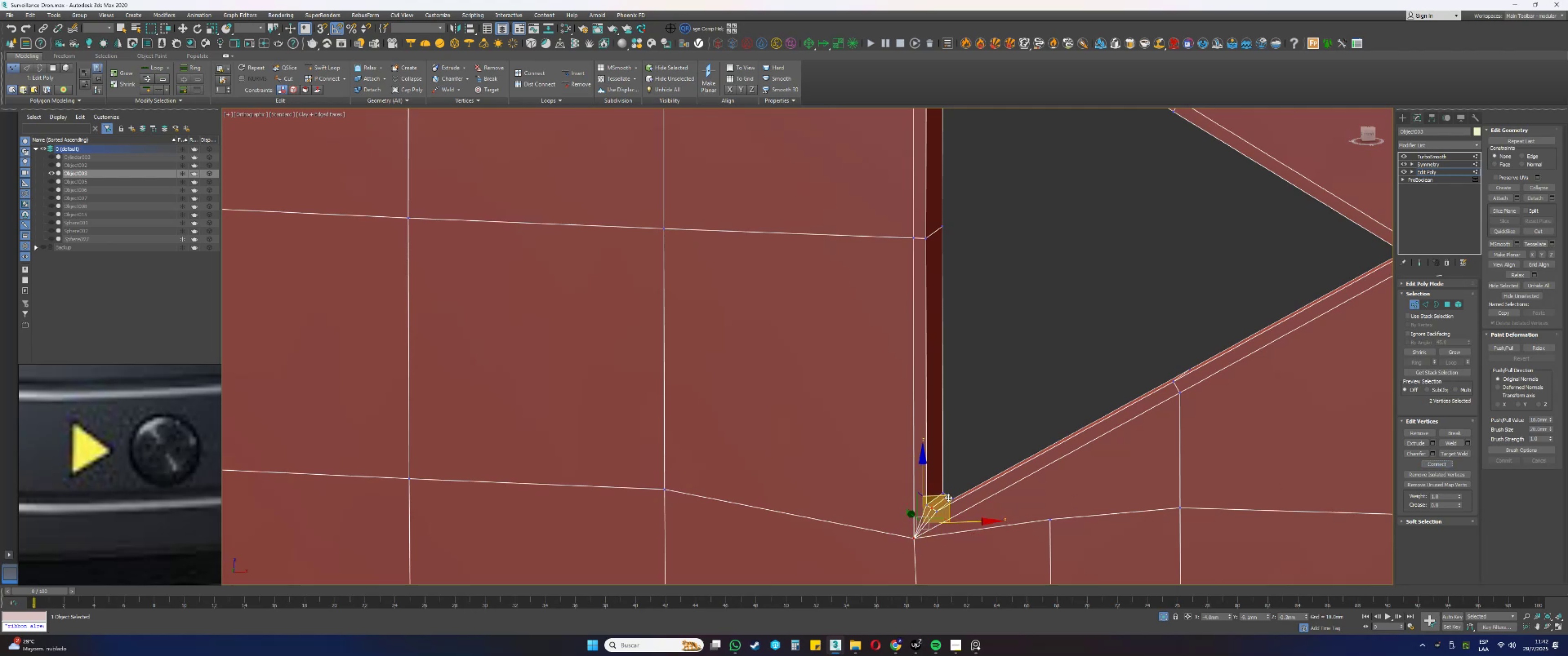 
left_click([947, 540])
 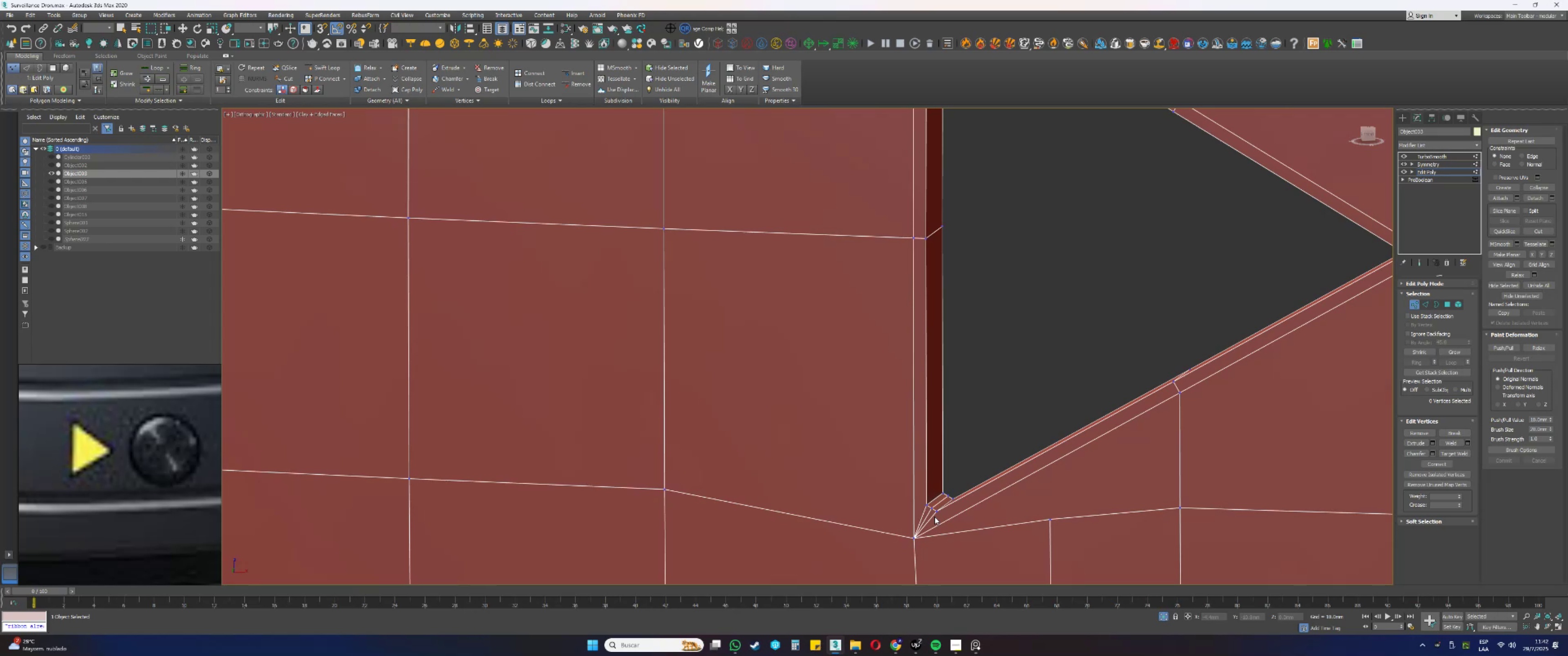 
wait(14.49)
 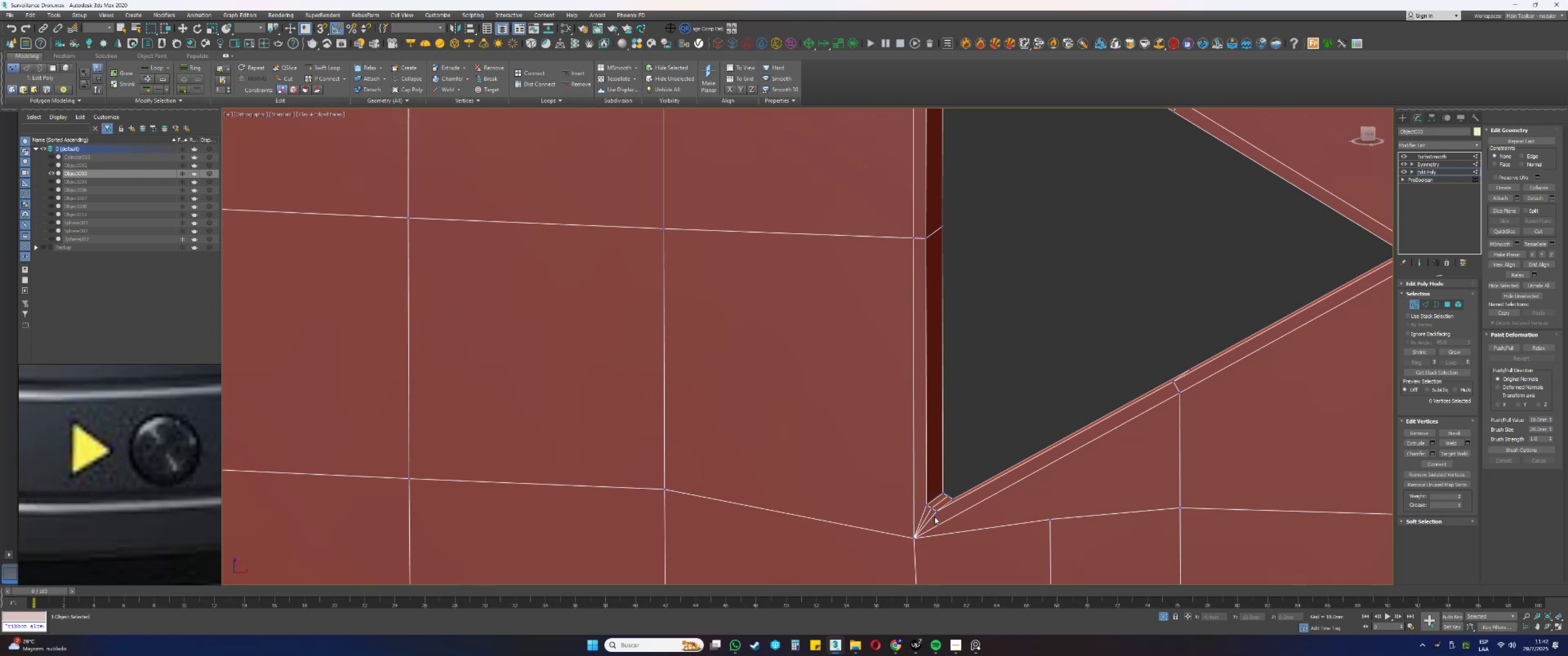 
left_click([865, 436])
 